 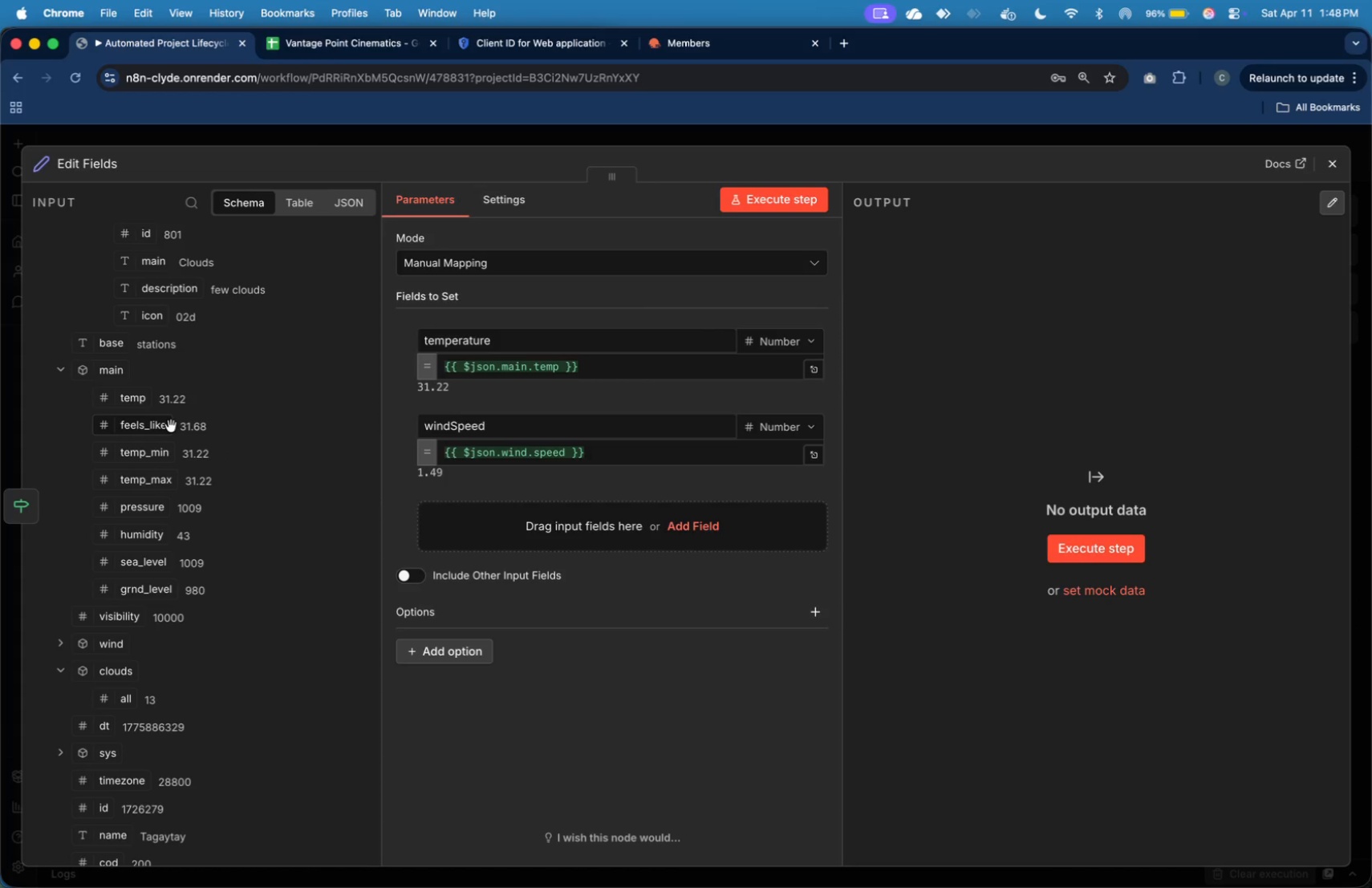 
scroll: coordinate [149, 533], scroll_direction: up, amount: 9.0
 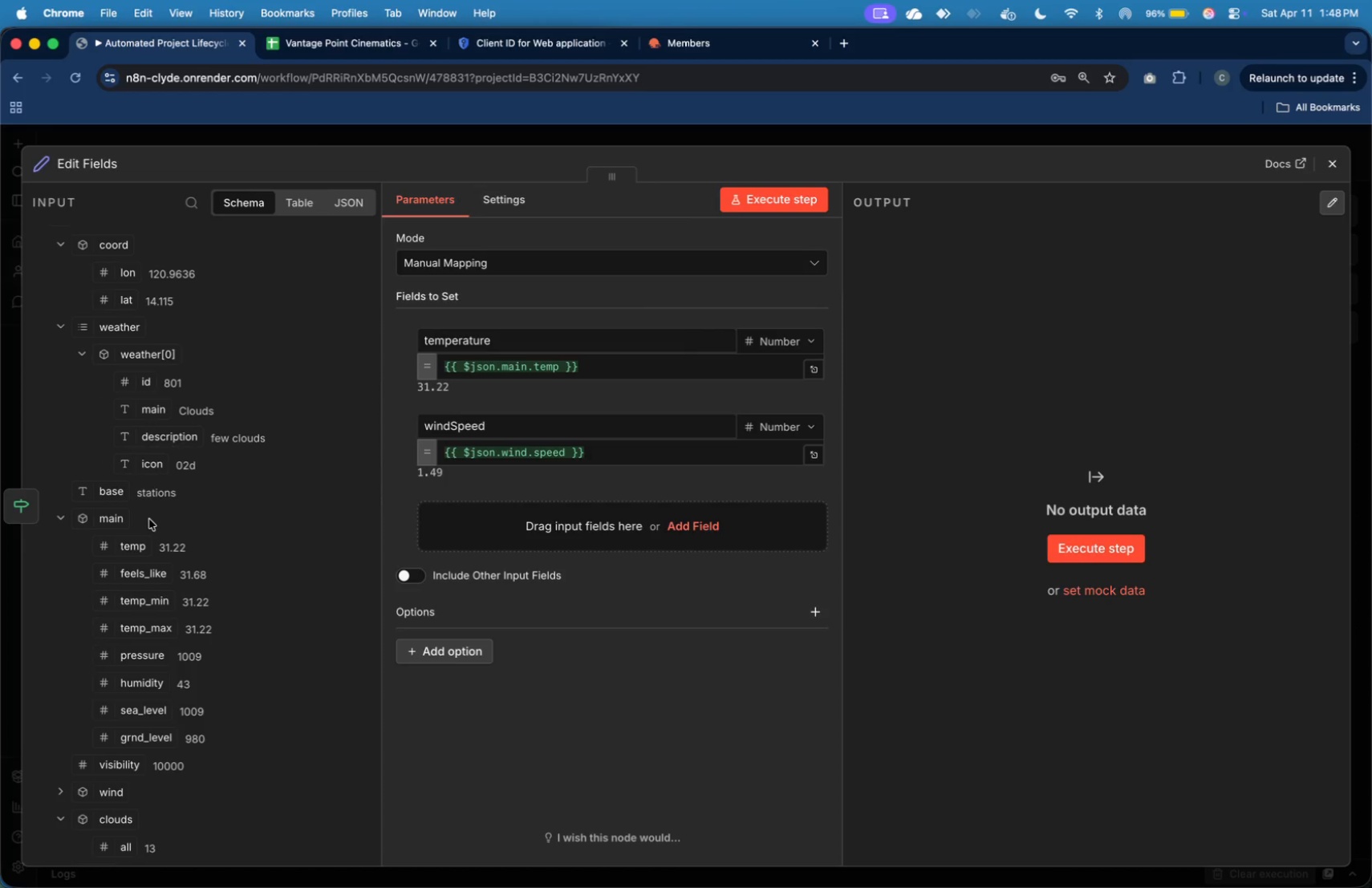 
scroll: coordinate [149, 518], scroll_direction: down, amount: 14.0
 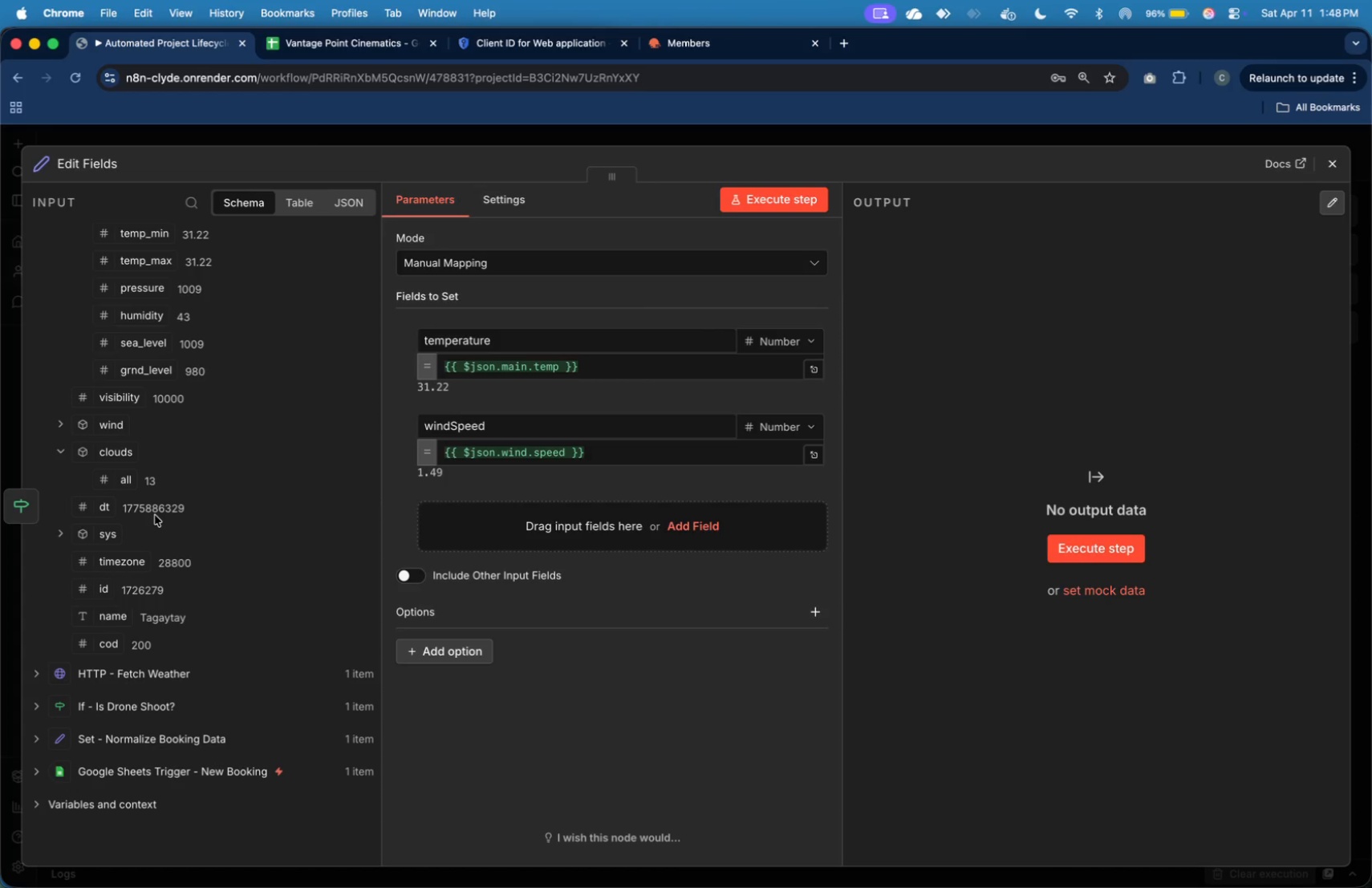 
wait(7.07)
 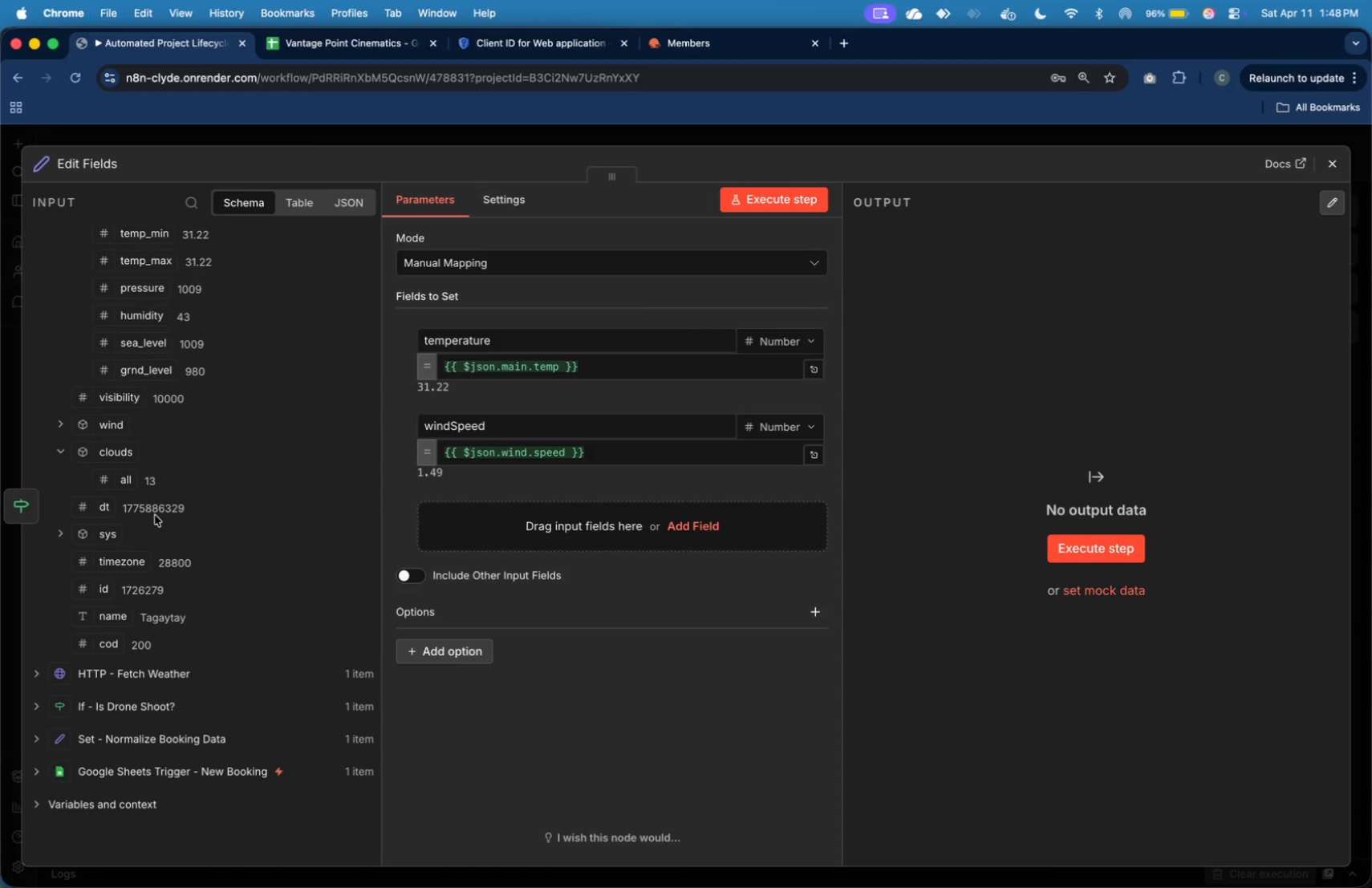 
left_click([505, 517])
 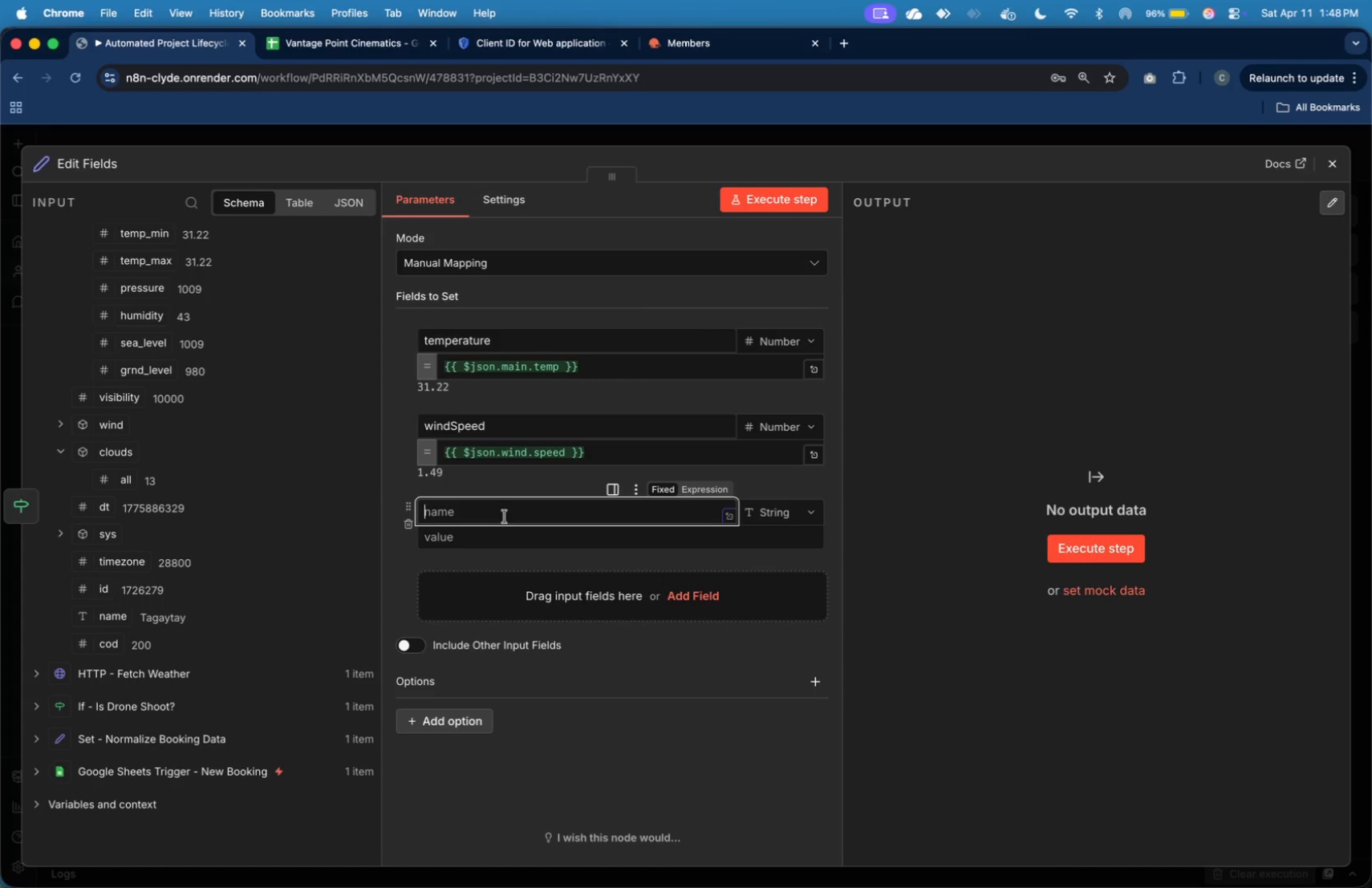 
type(precipitation)
 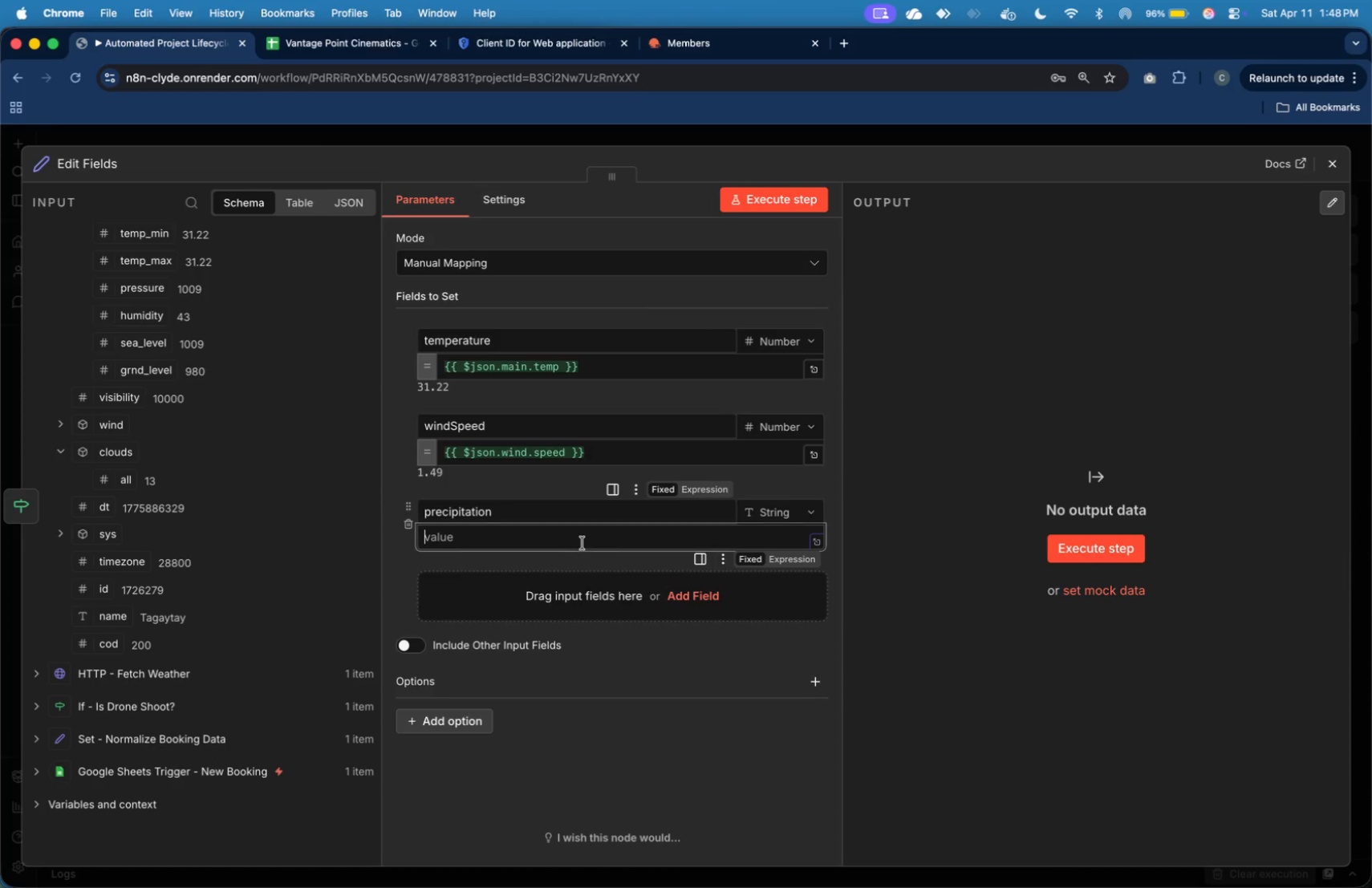 
left_click([788, 556])
 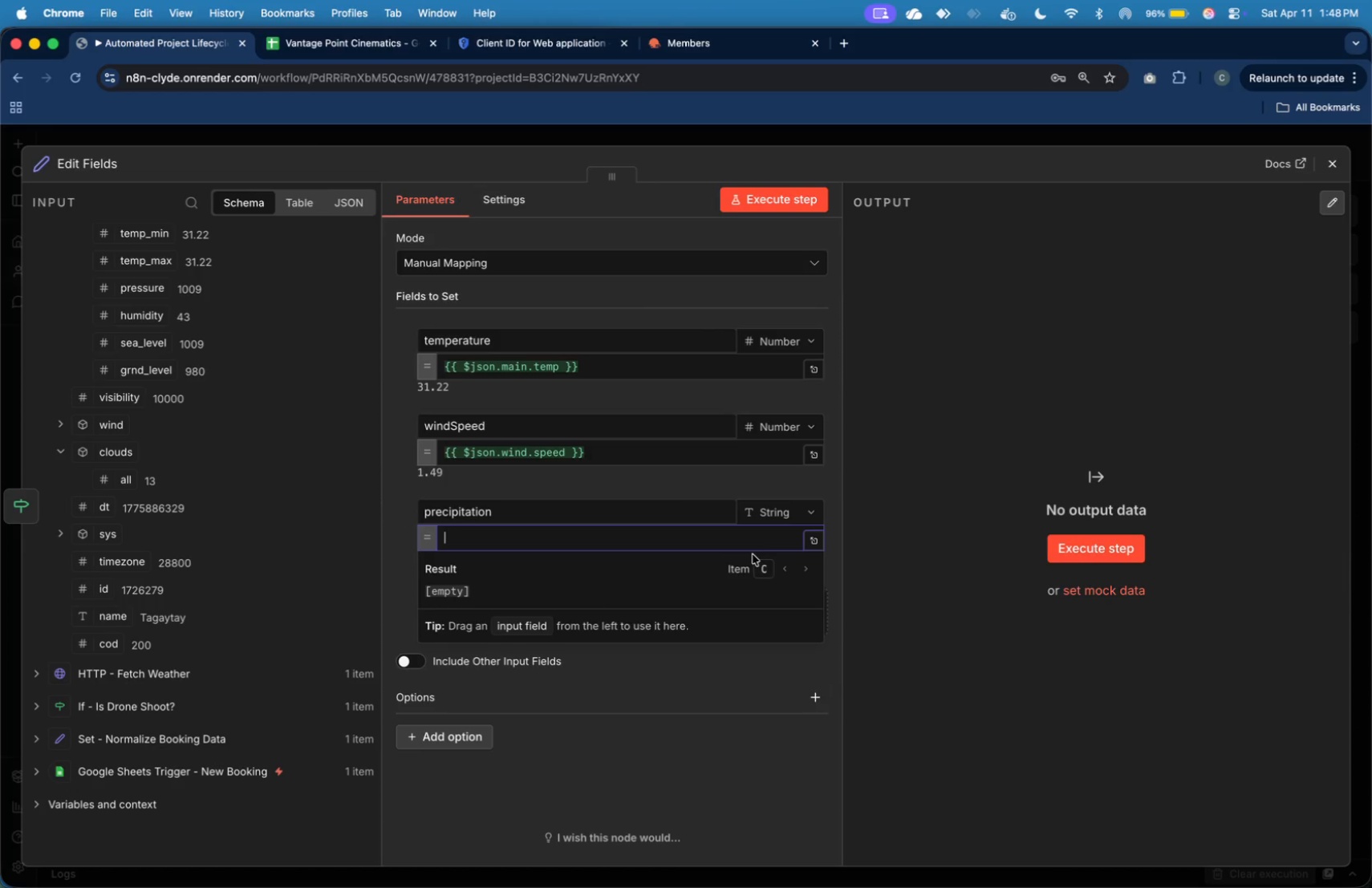 
type({{$json)
 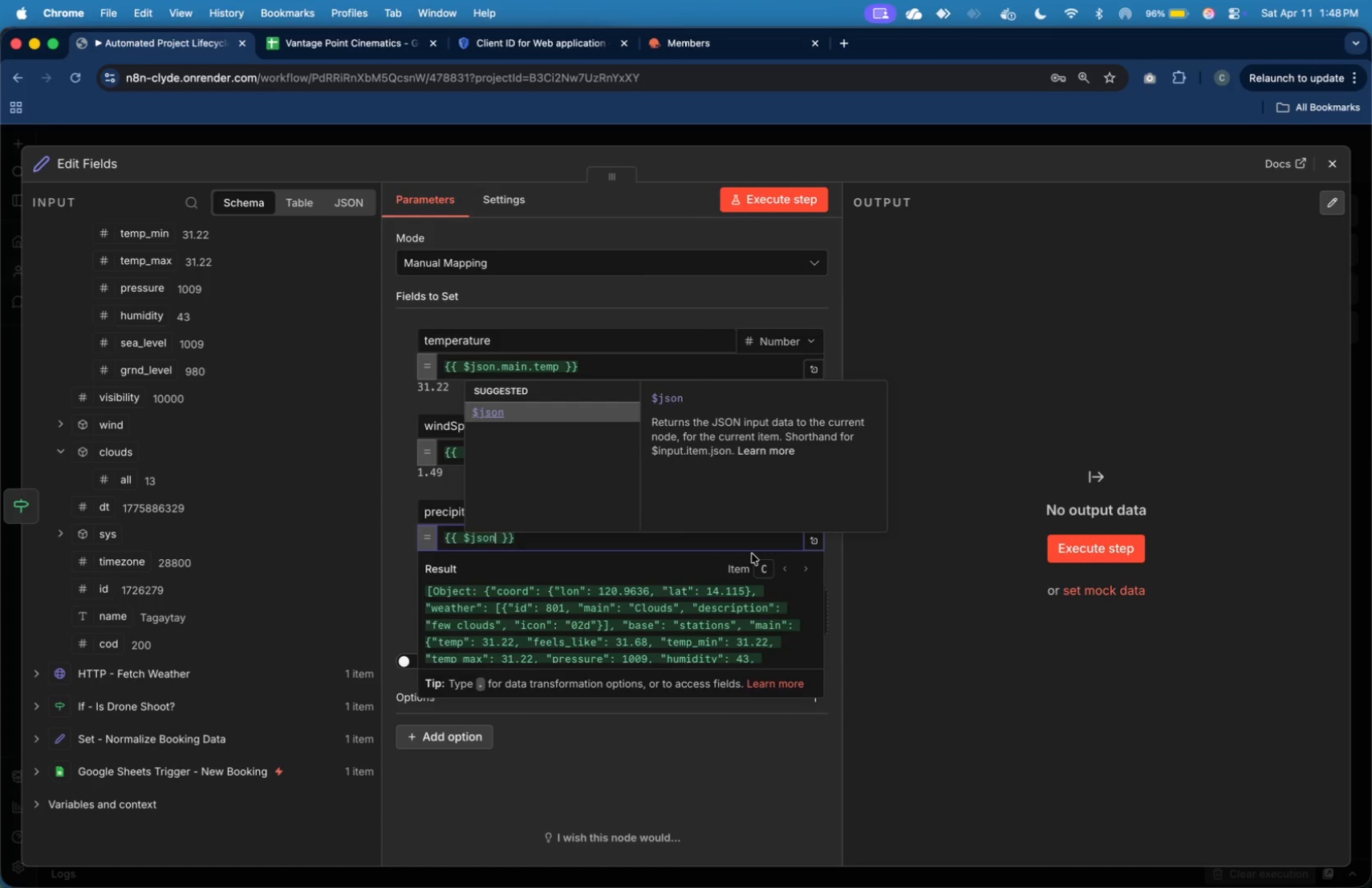 
type(["rain)
 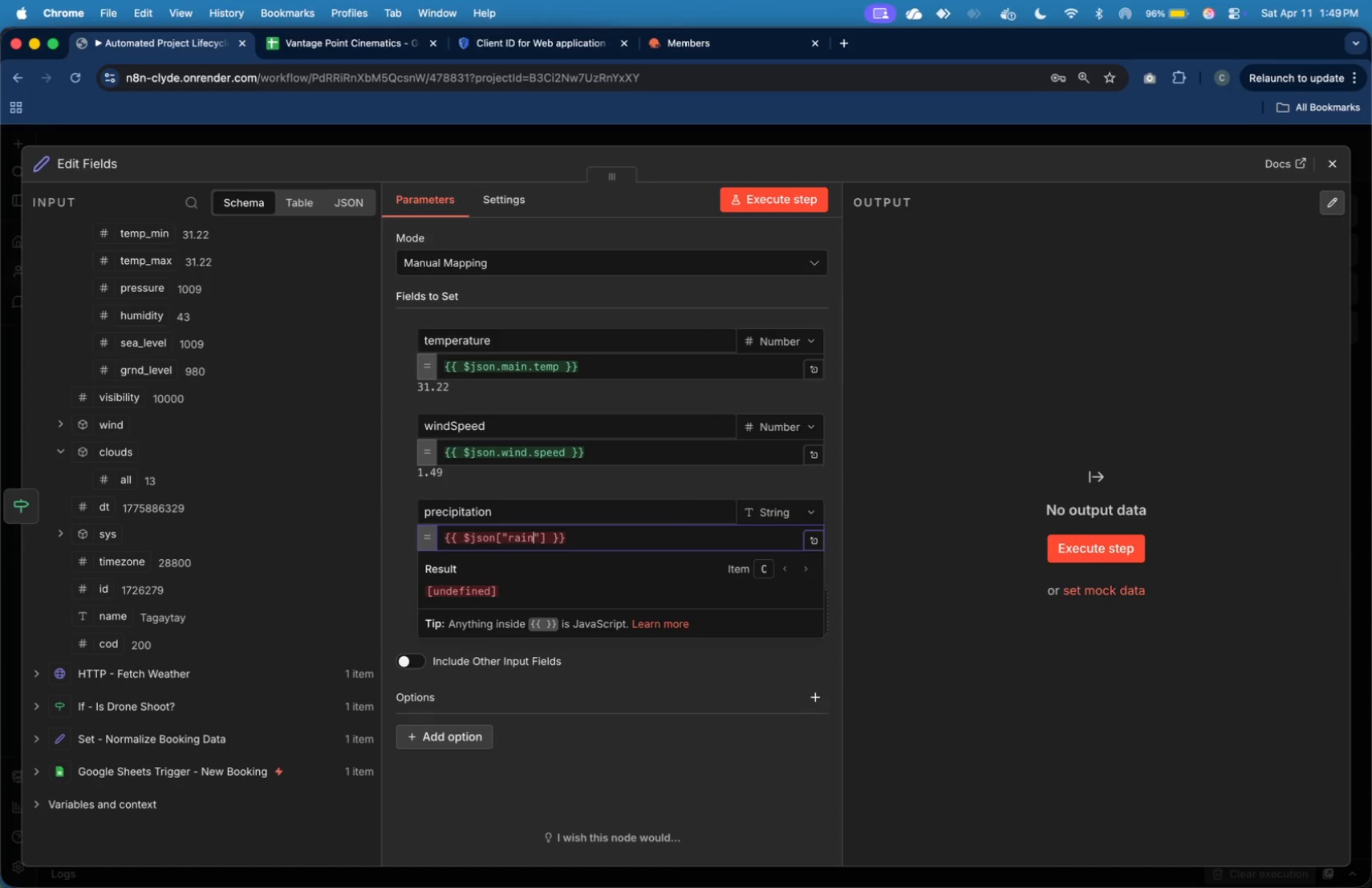 
key(ArrowRight)
 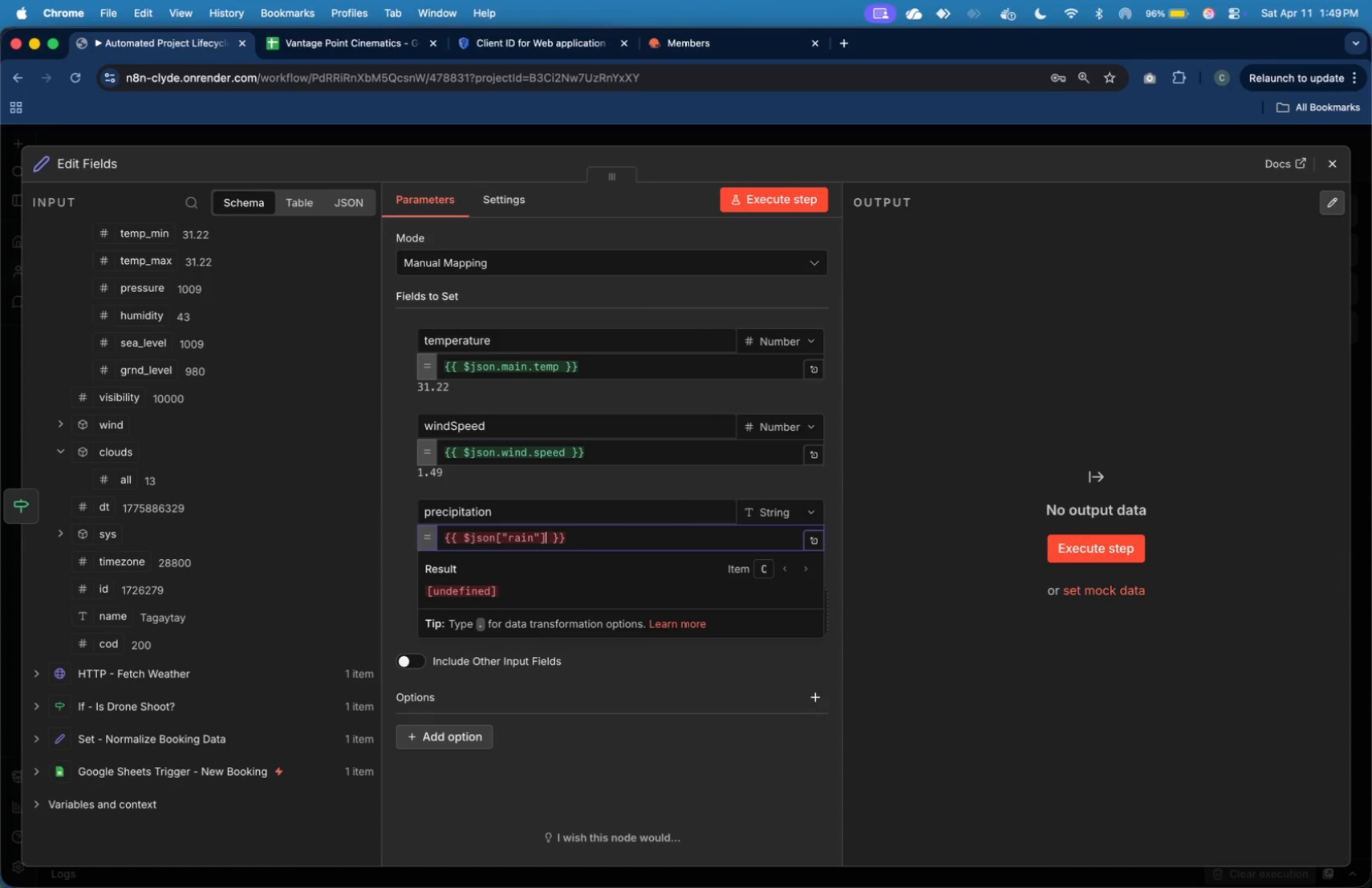 
key(ArrowRight)
 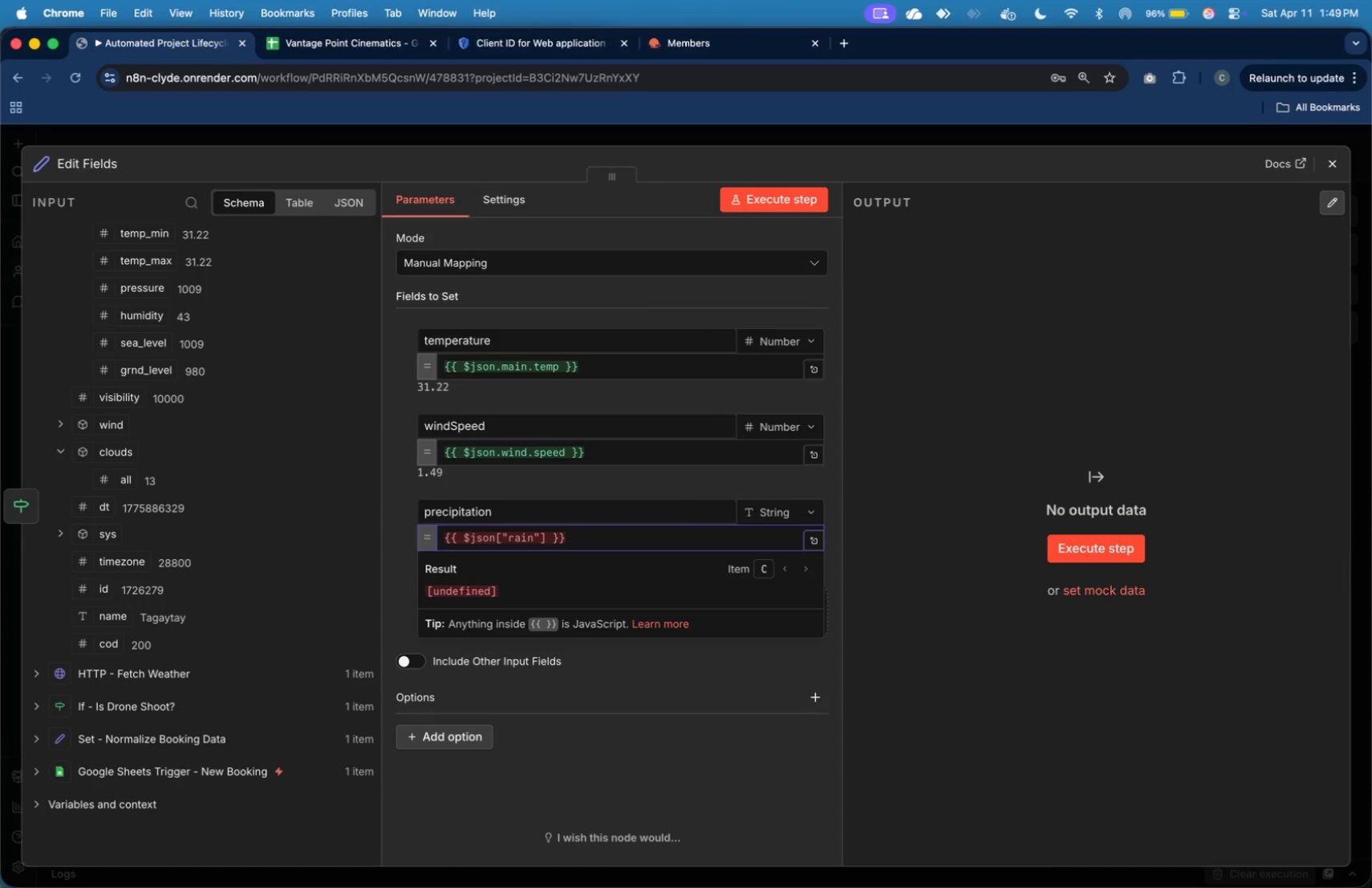 
type(["1h)
 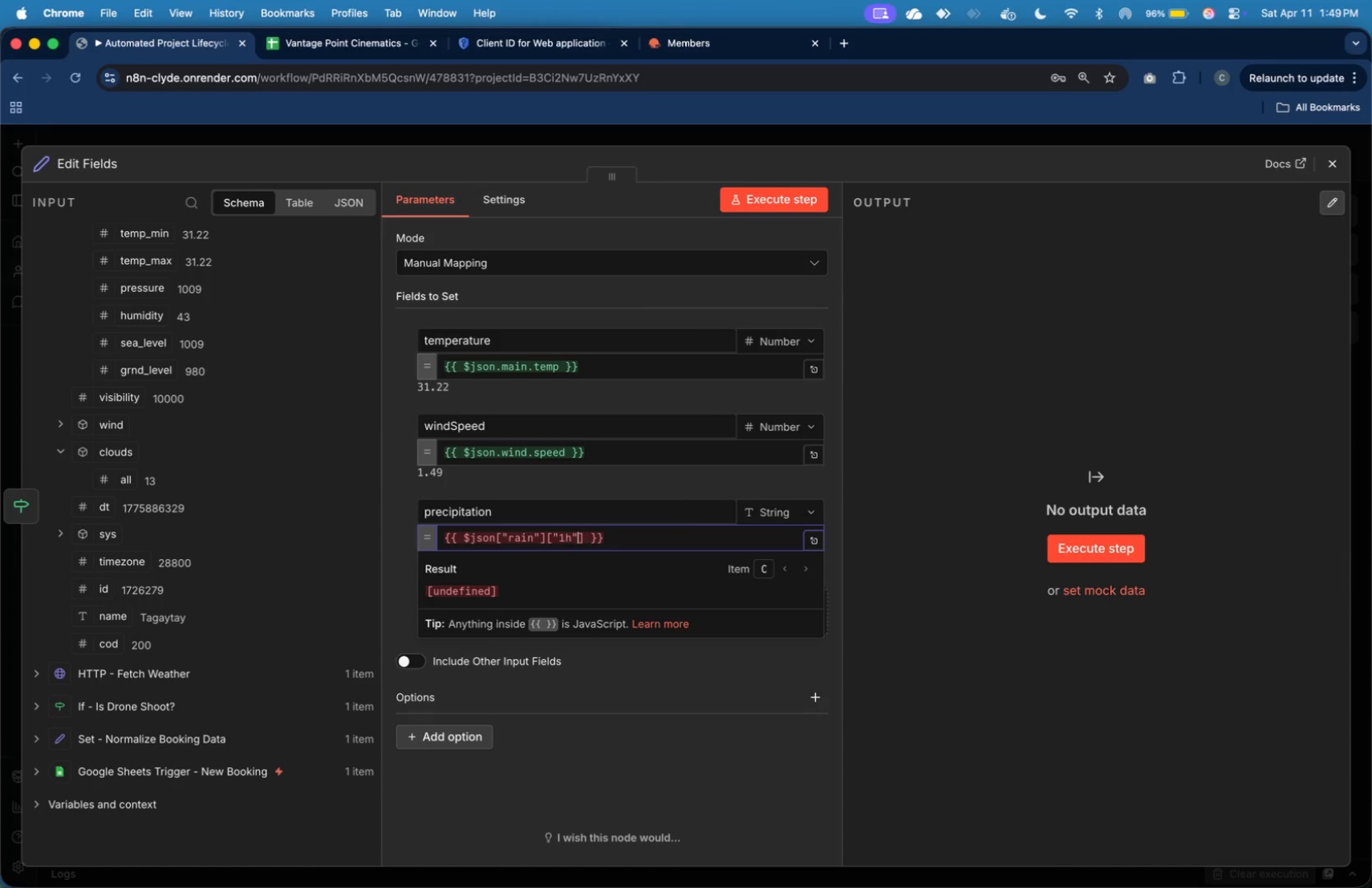 
key(ArrowRight)
 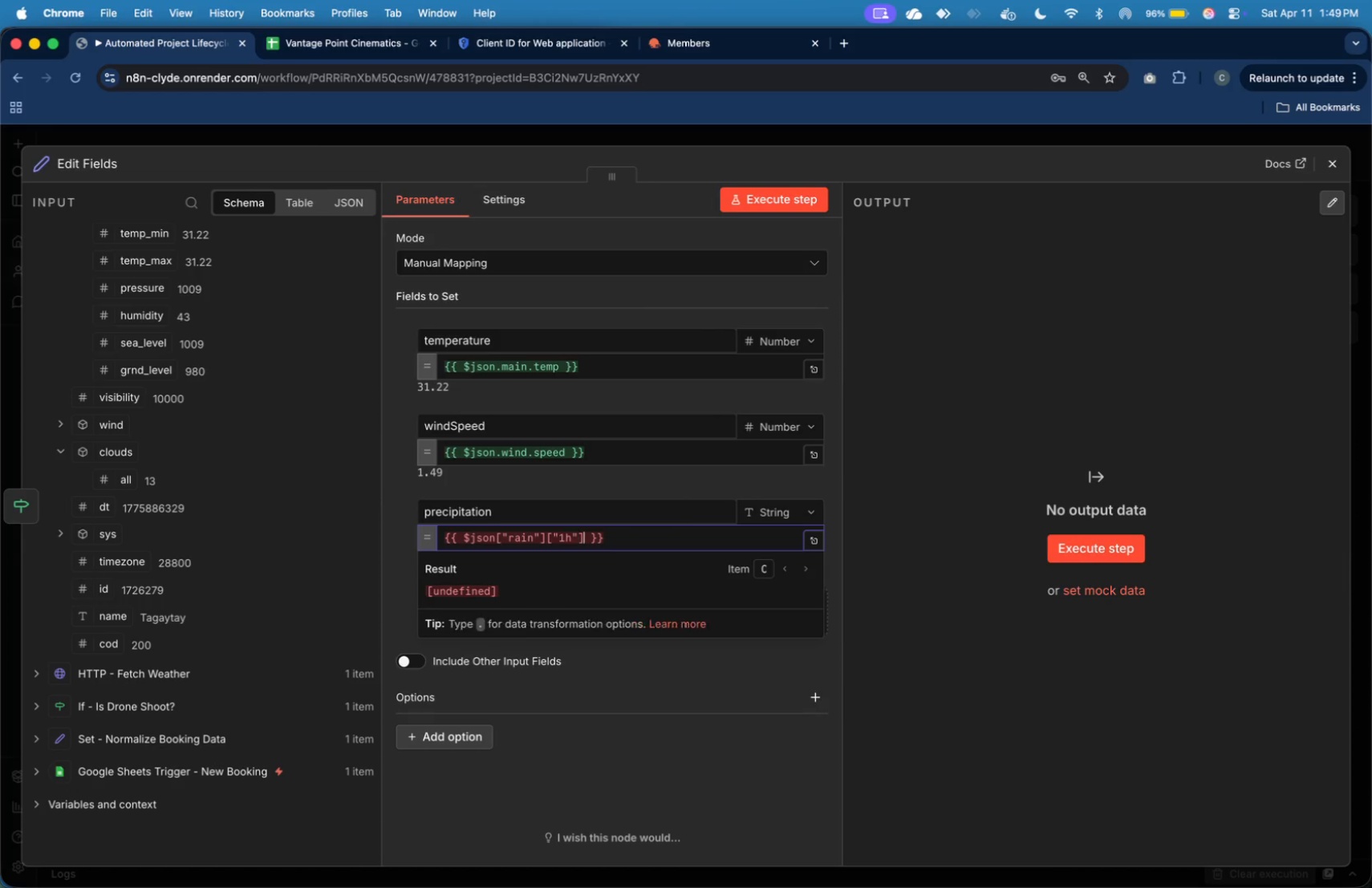 
key(ArrowRight)
 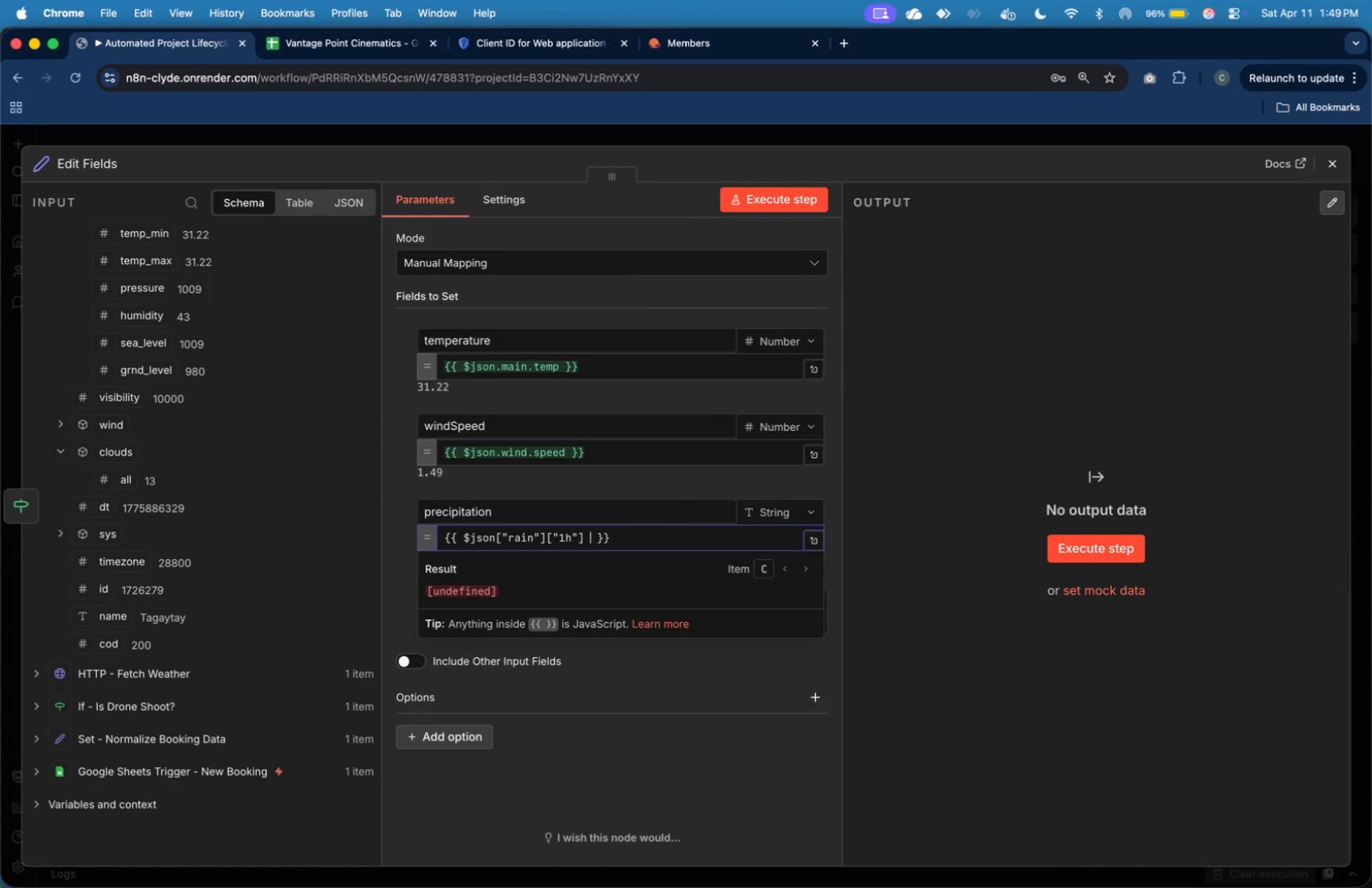 
key(Space)
 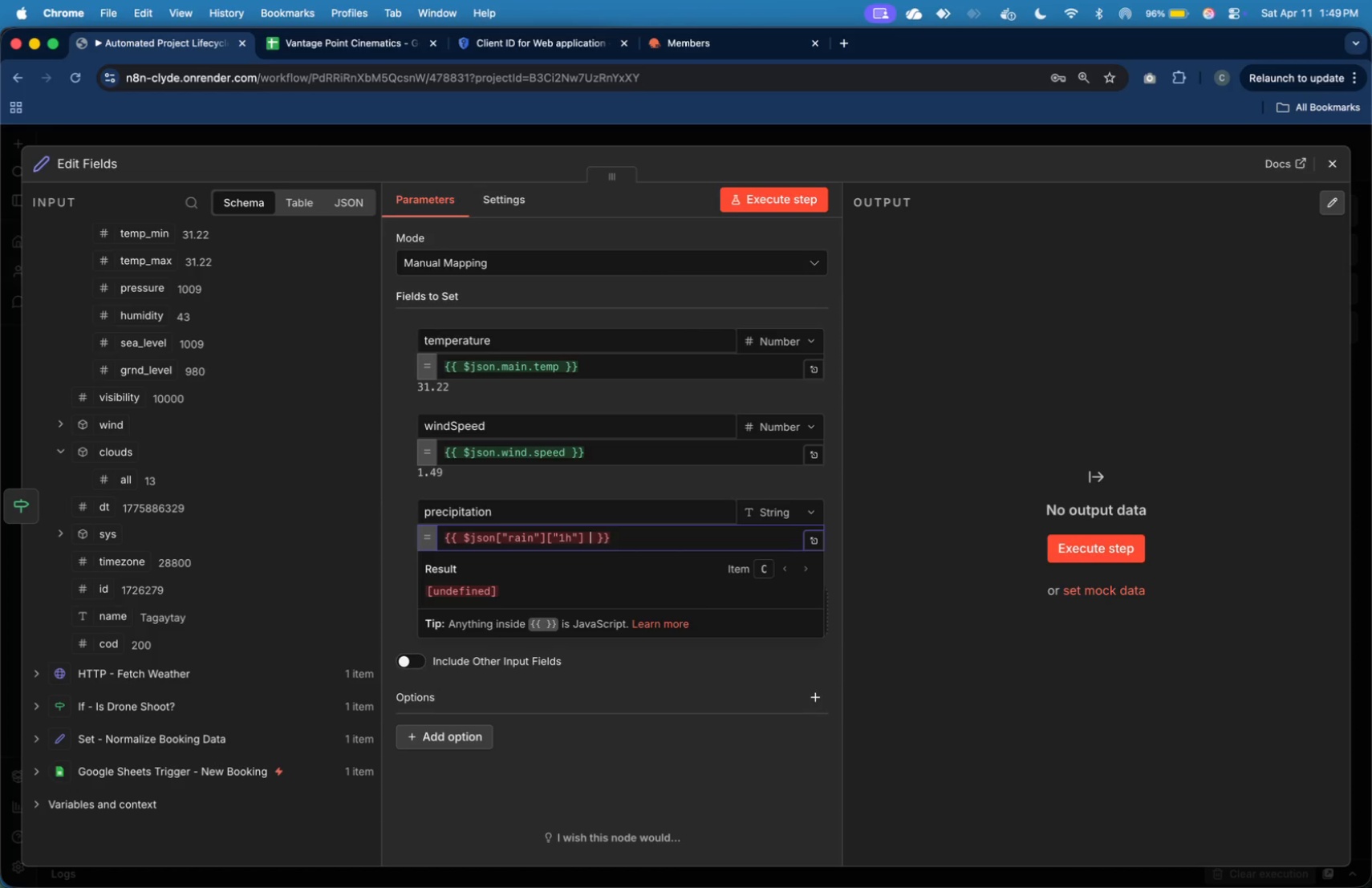 
key(Shift+Backslash)
 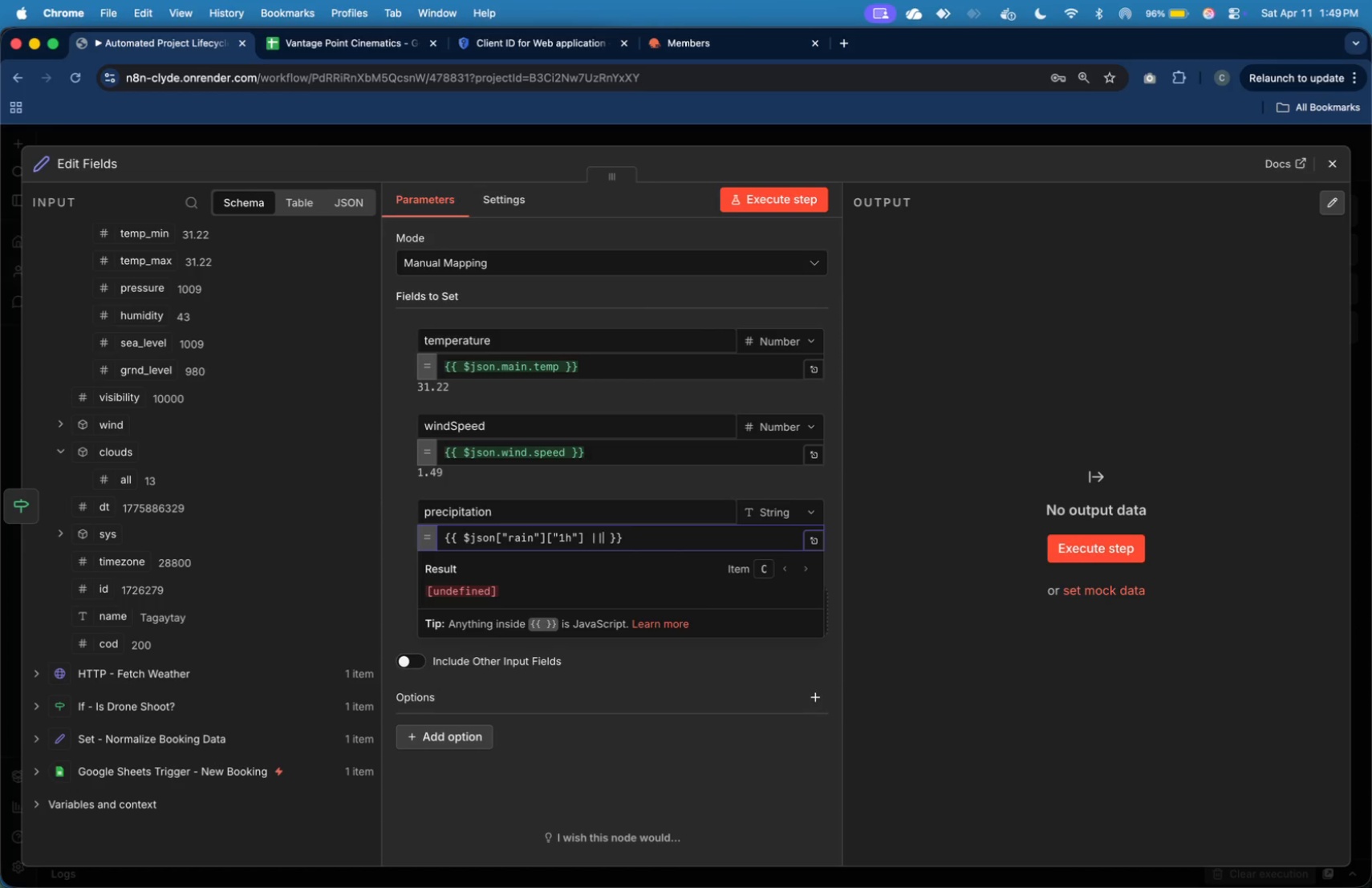 
key(Shift+Backslash)
 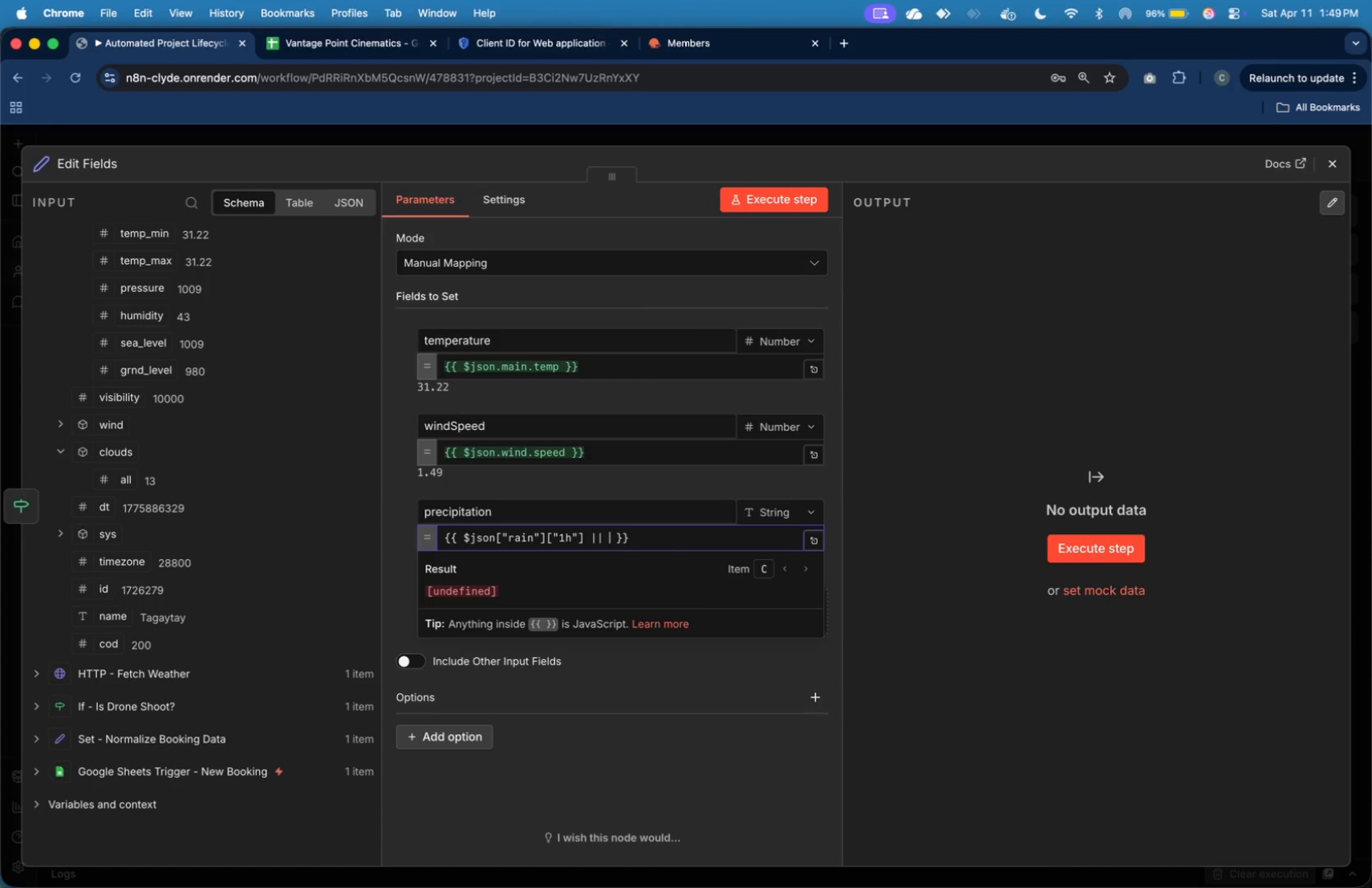 
key(Shift+Space)
 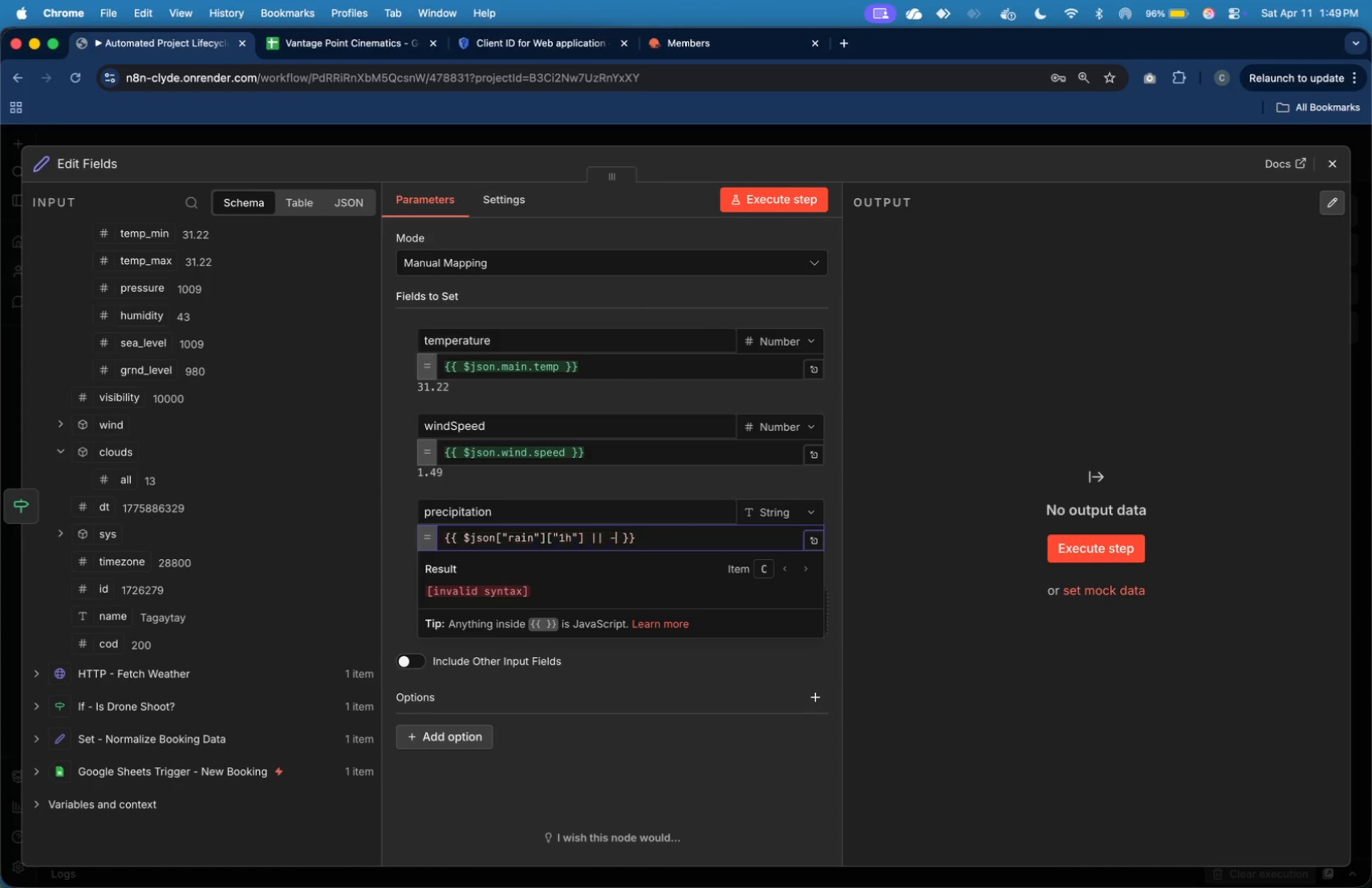 
key(Minus)
 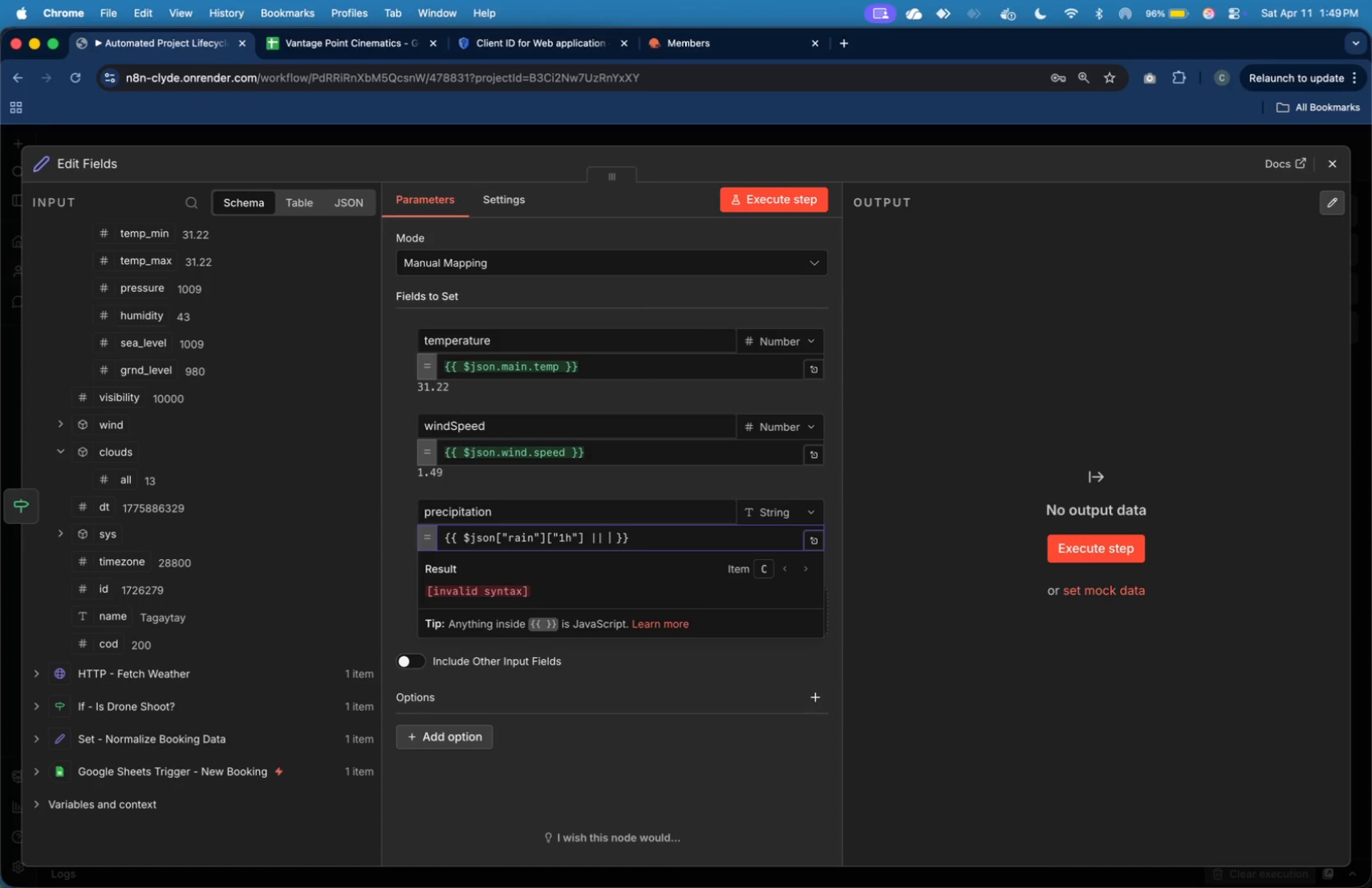 
key(Backspace)
 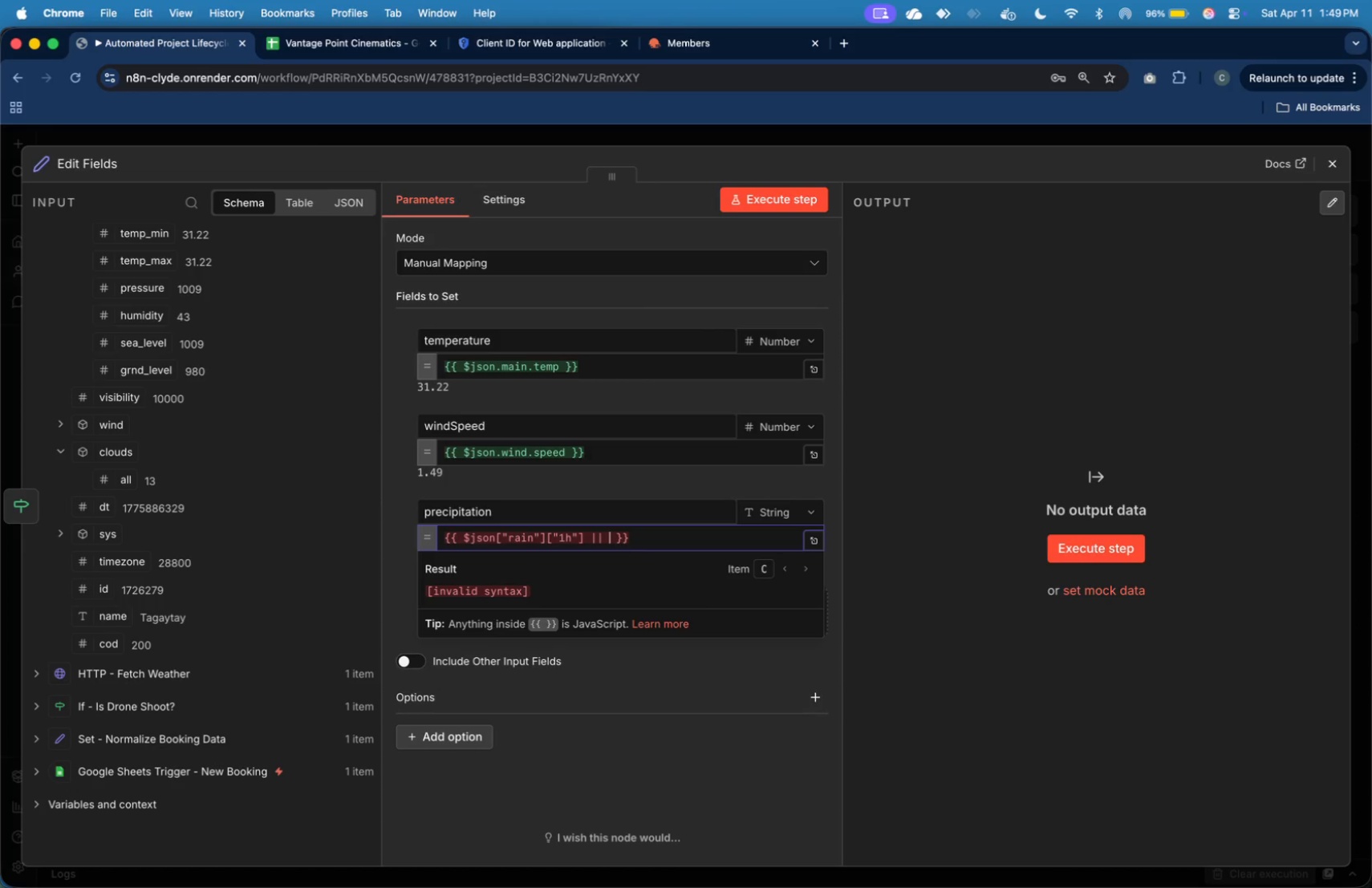 
key(0)
 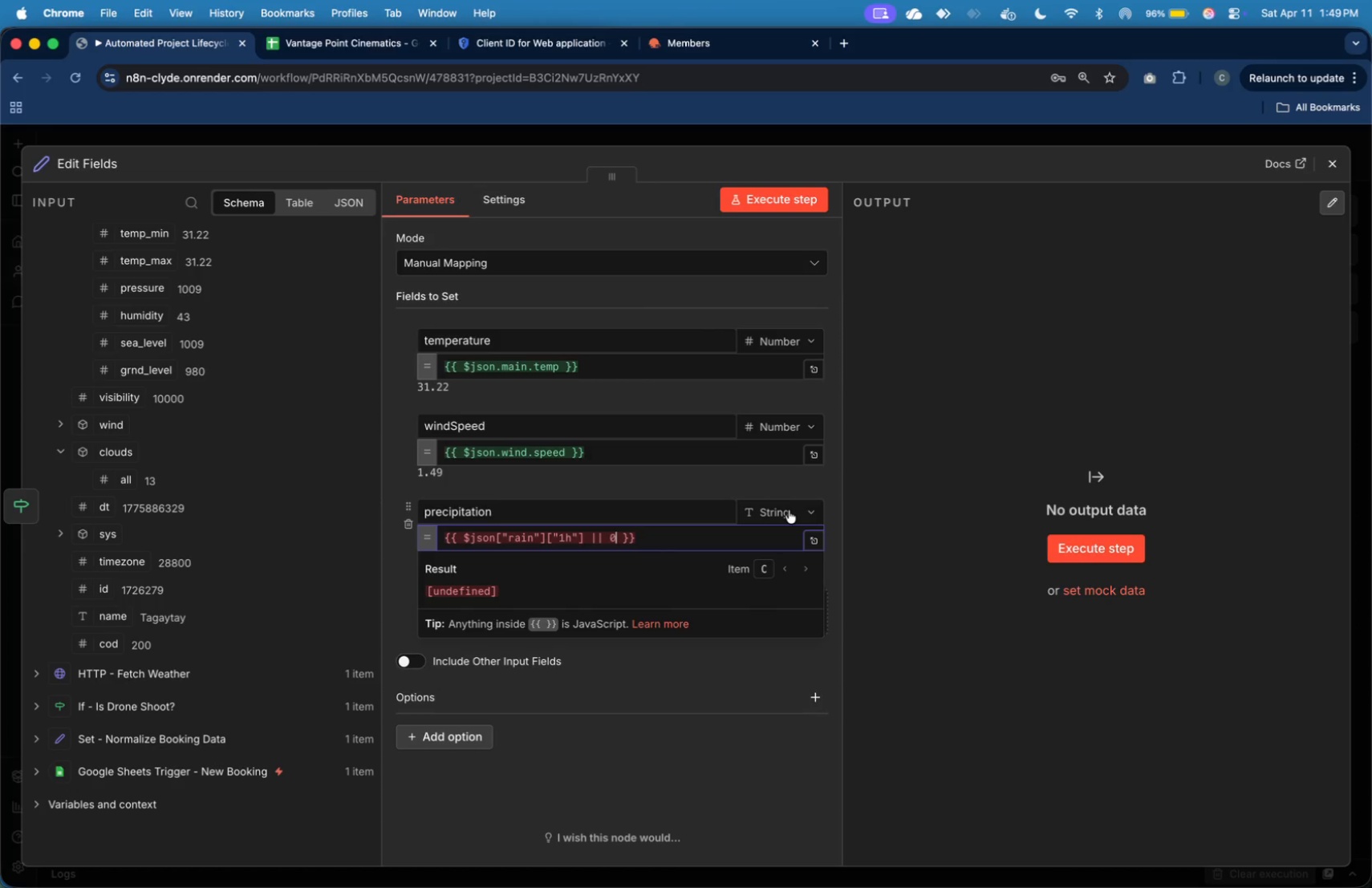 
left_click([780, 505])
 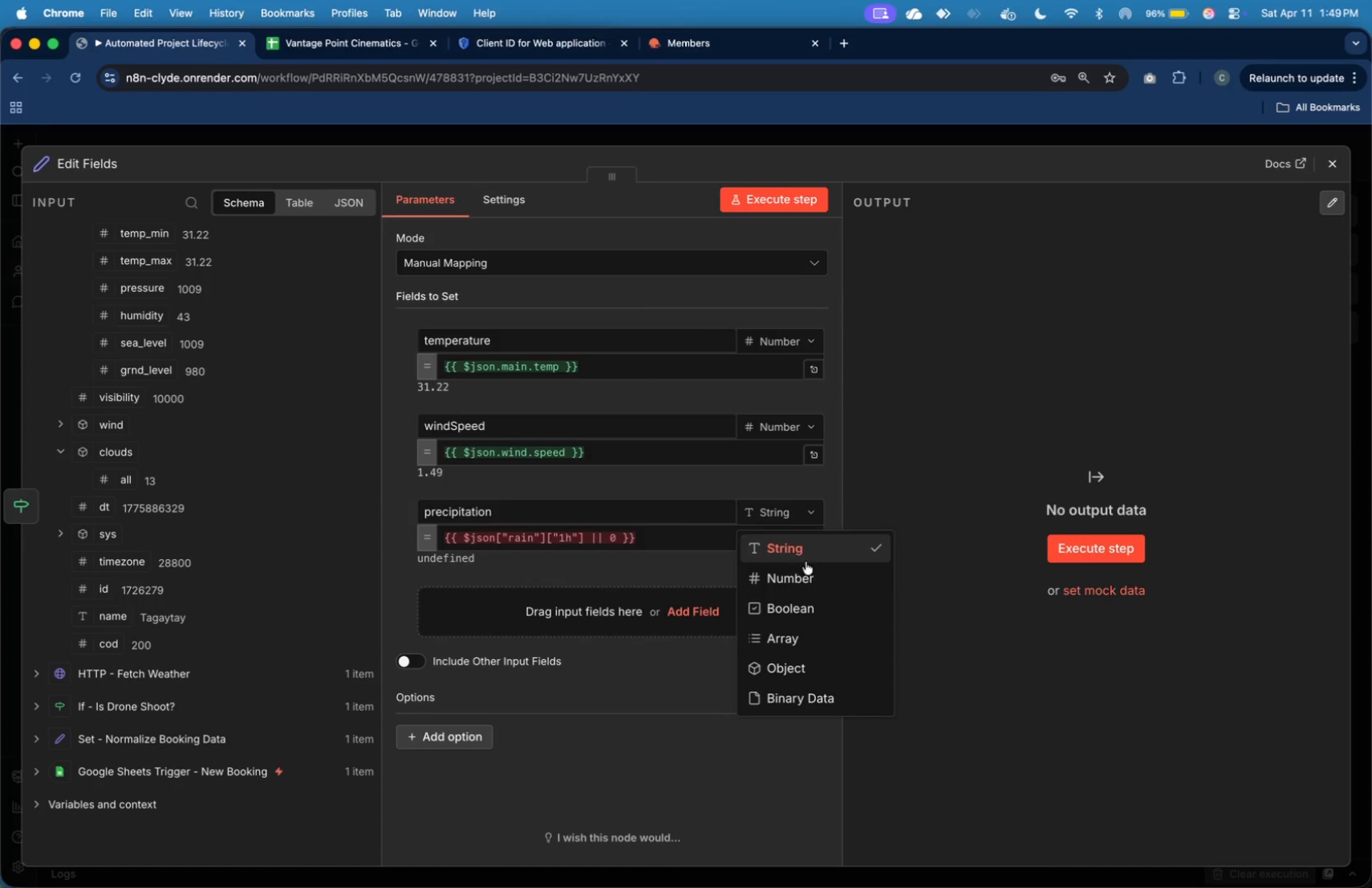 
left_click([810, 569])
 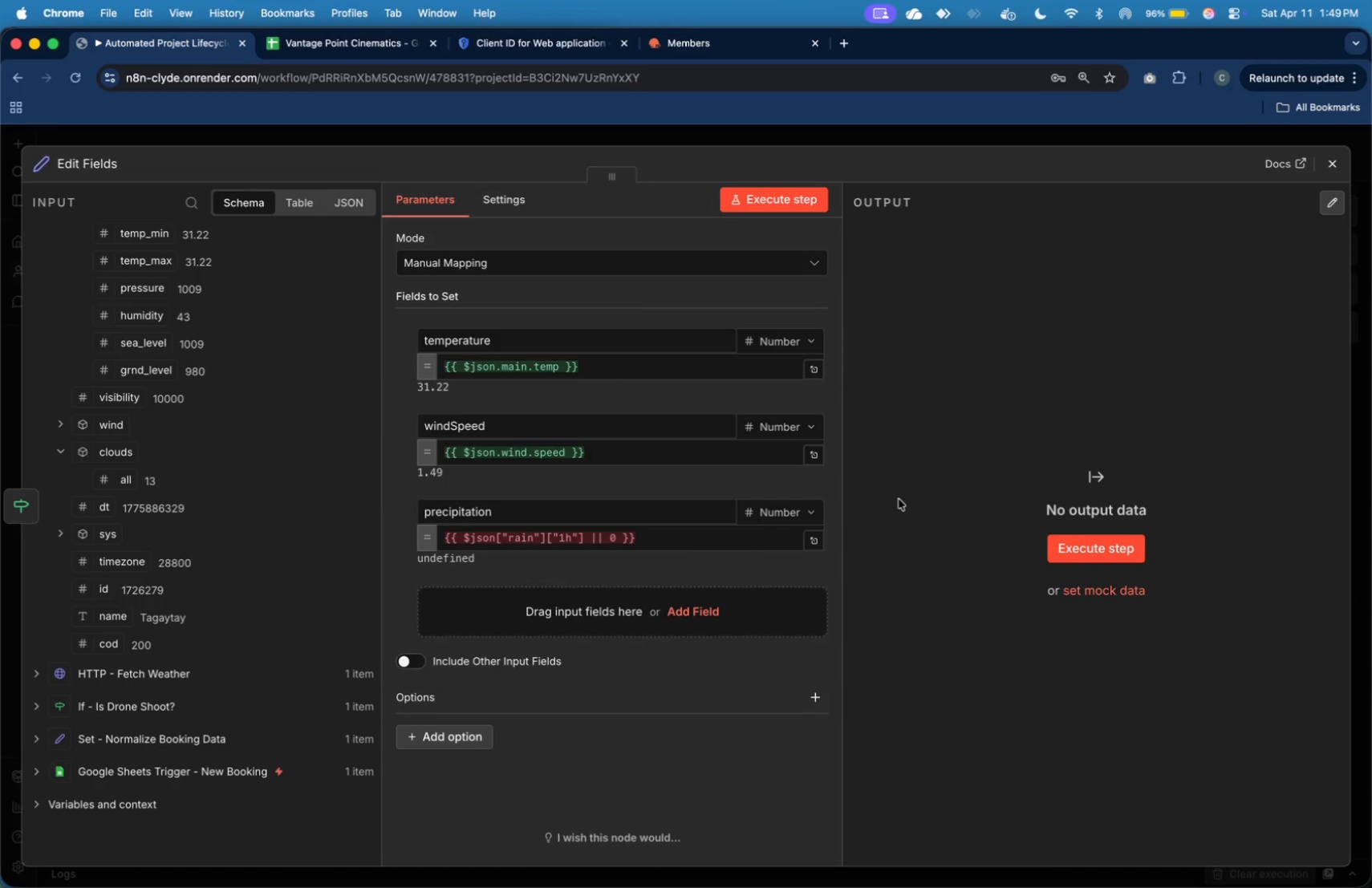 
left_click([899, 499])
 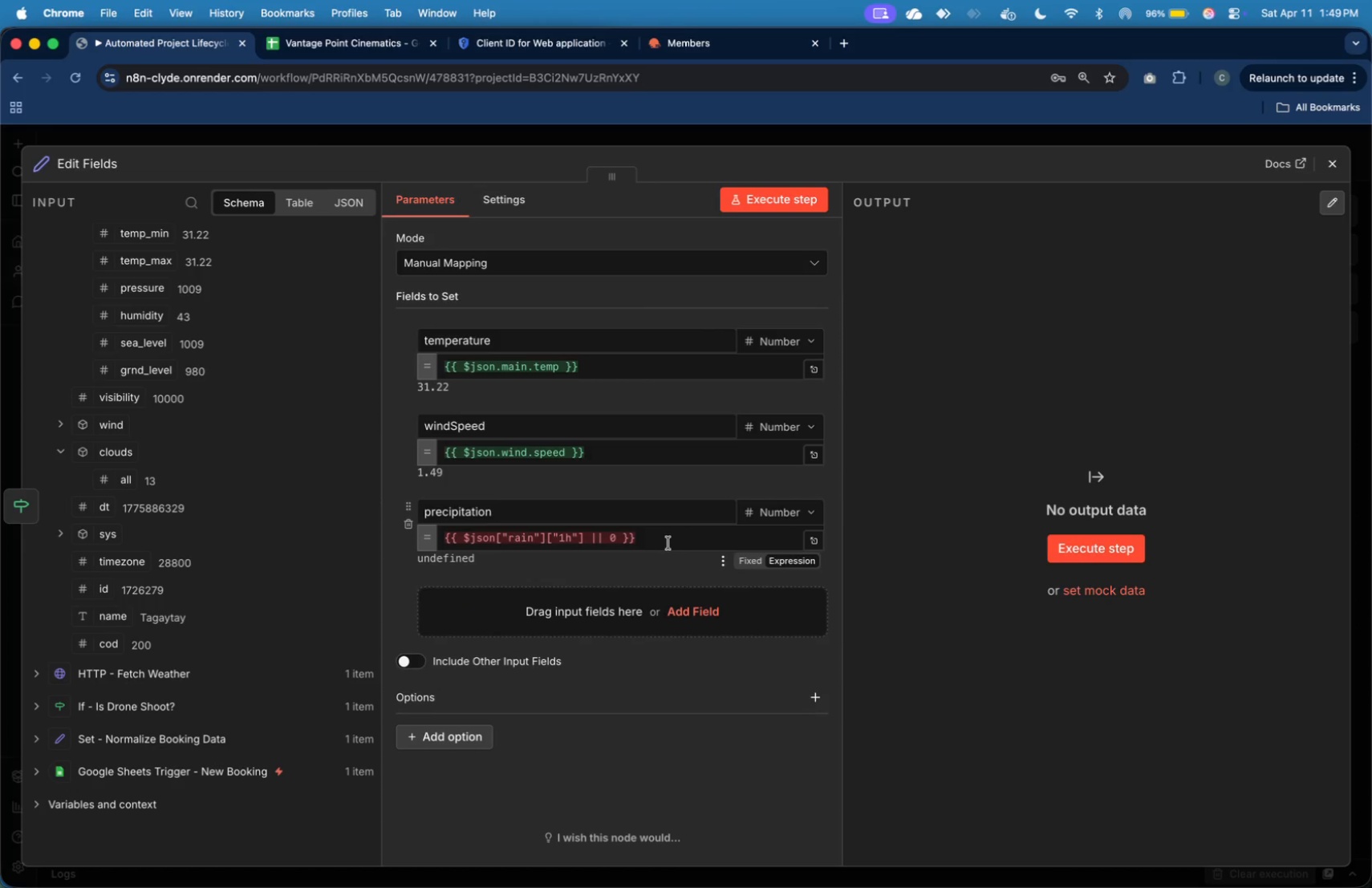 
left_click([663, 539])
 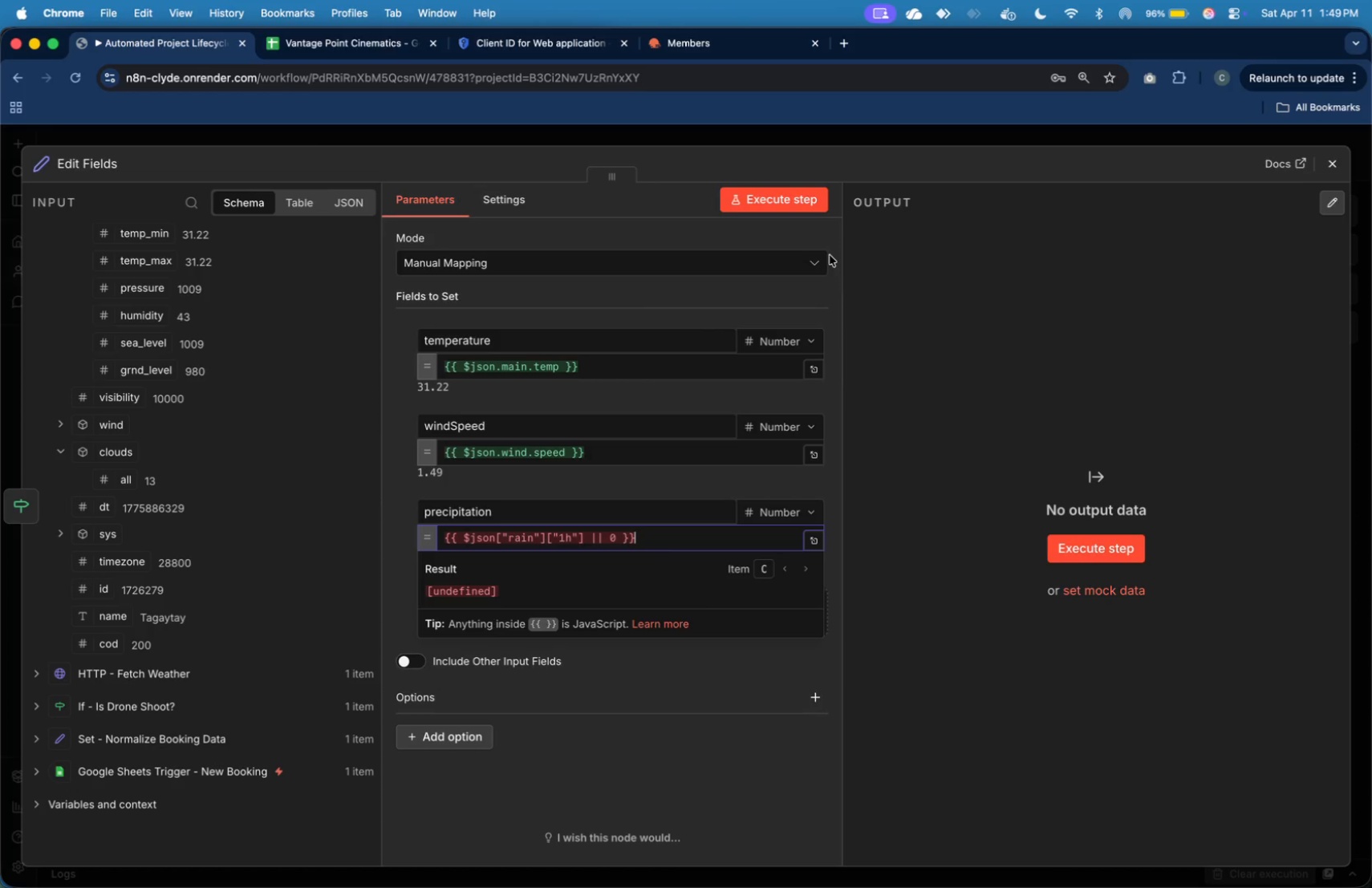 
wait(5.72)
 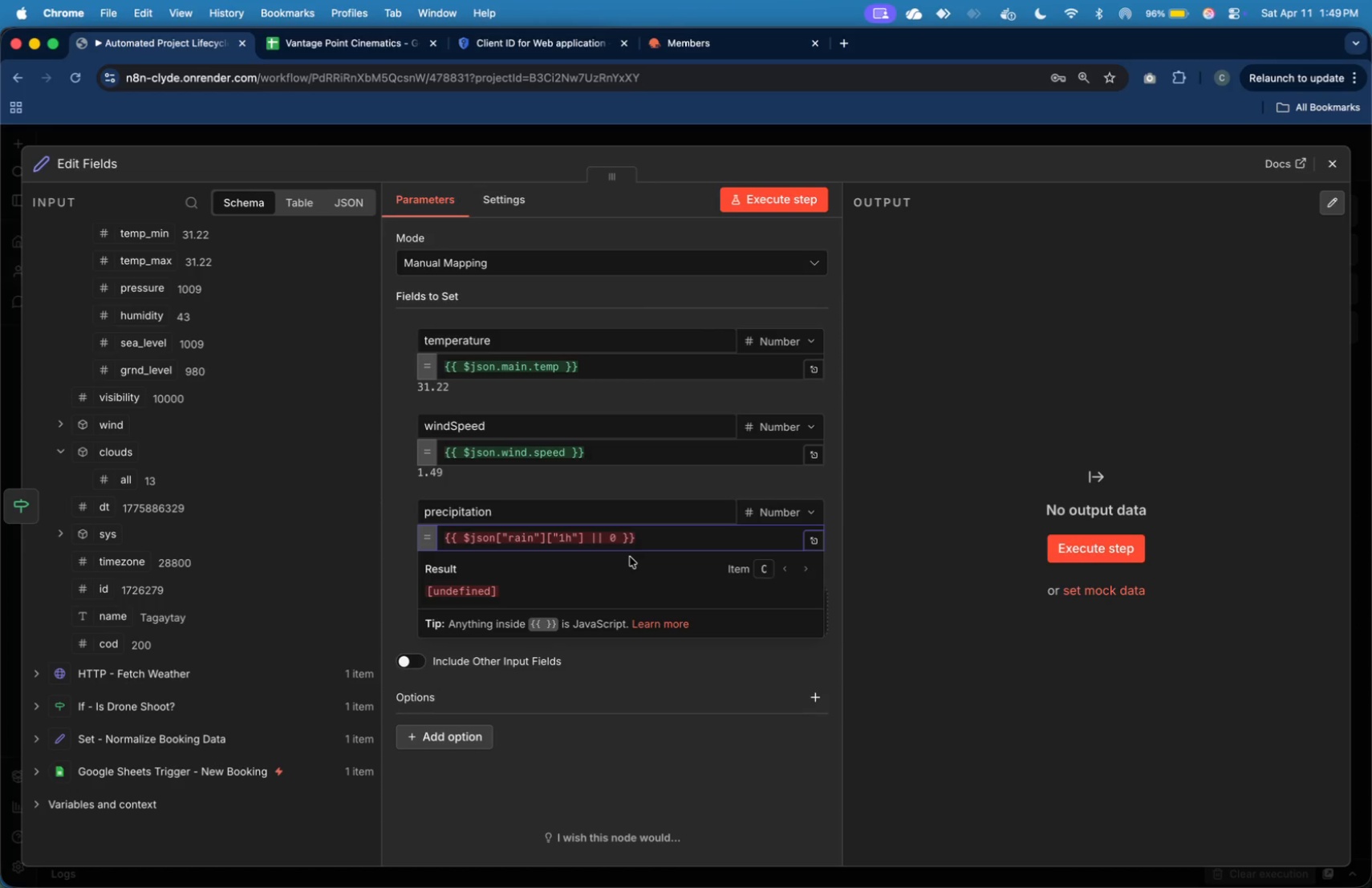 
left_click([895, 397])
 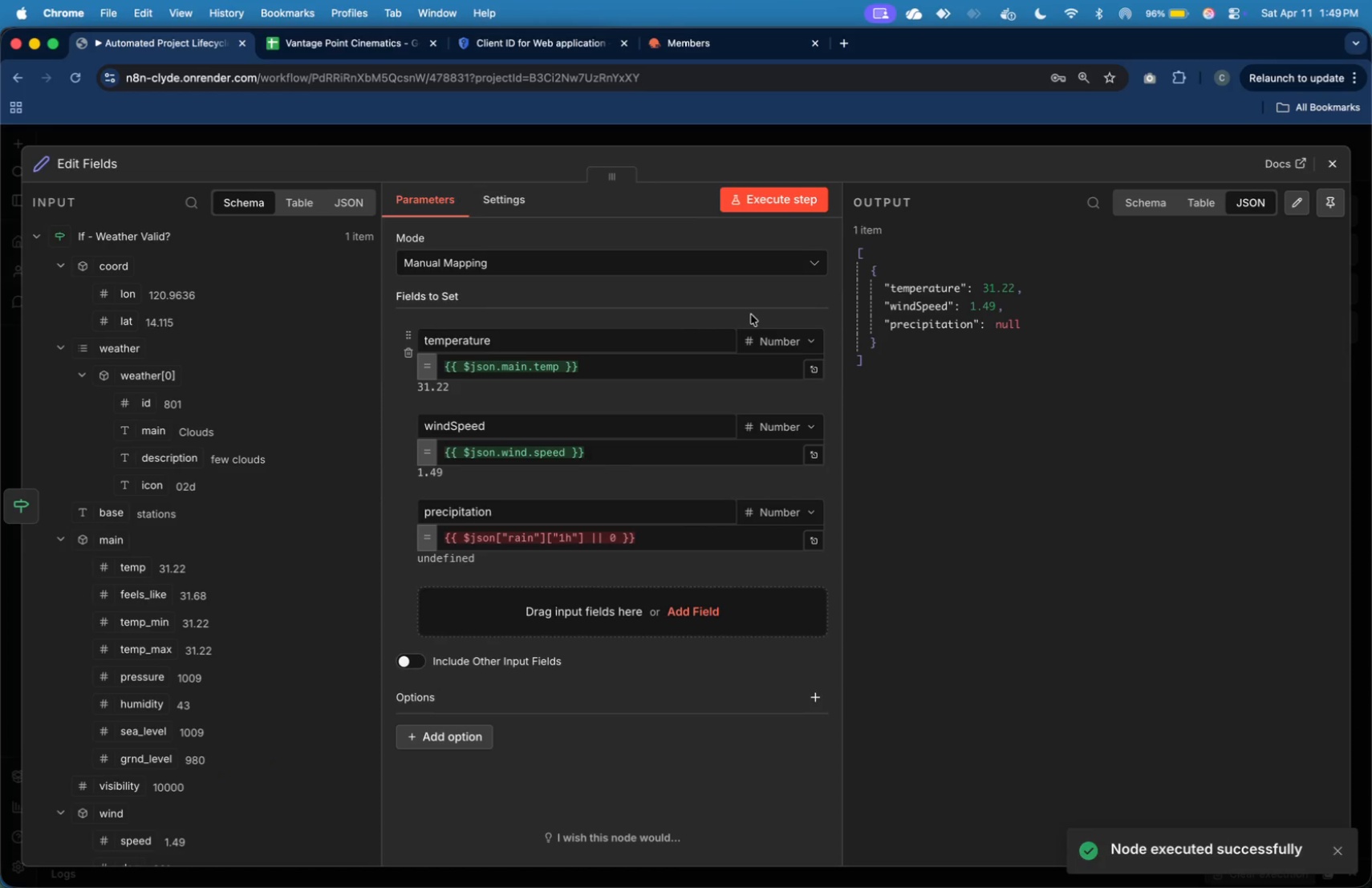 
wait(25.26)
 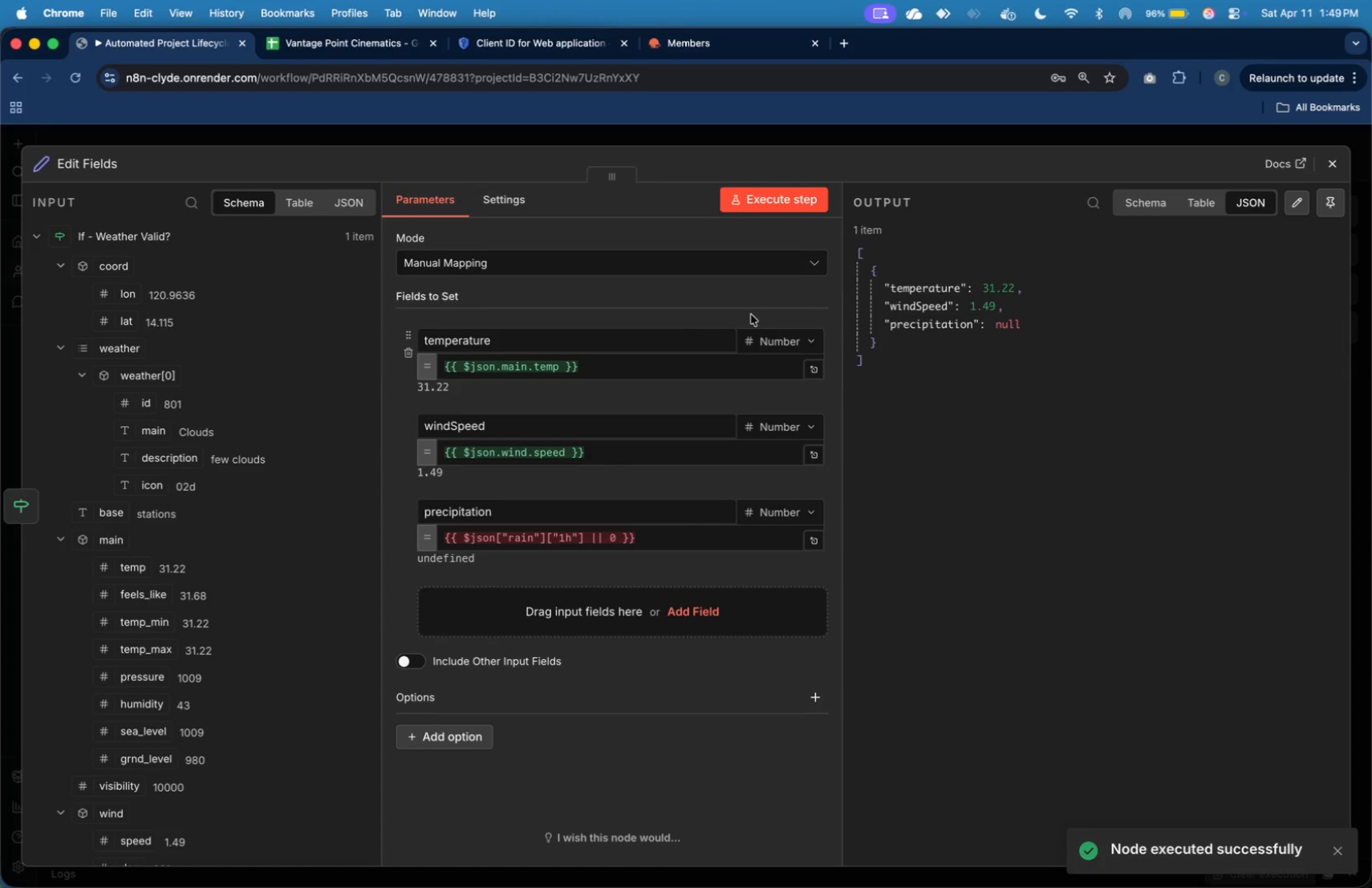 
left_click([620, 536])
 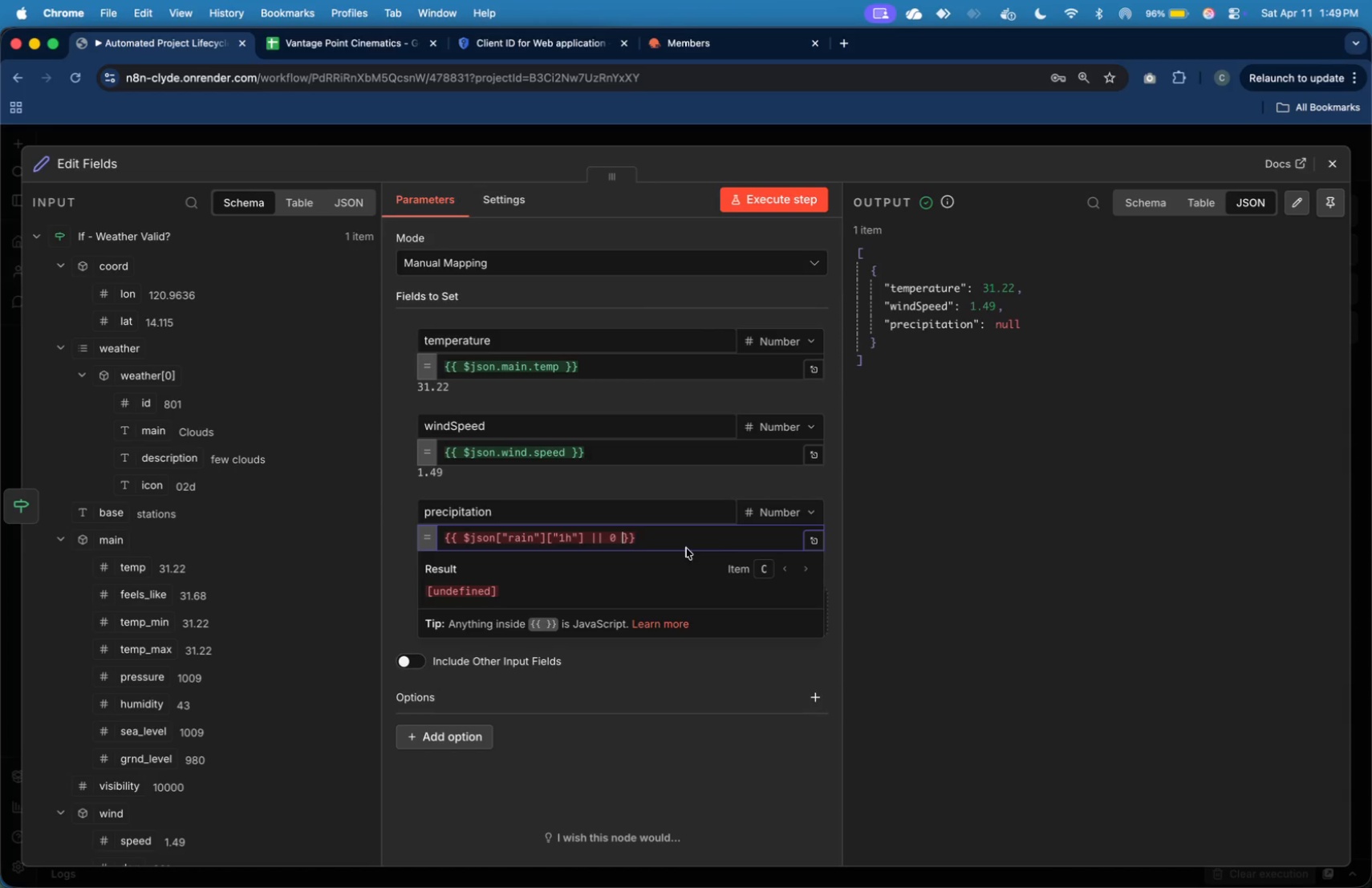 
wait(13.34)
 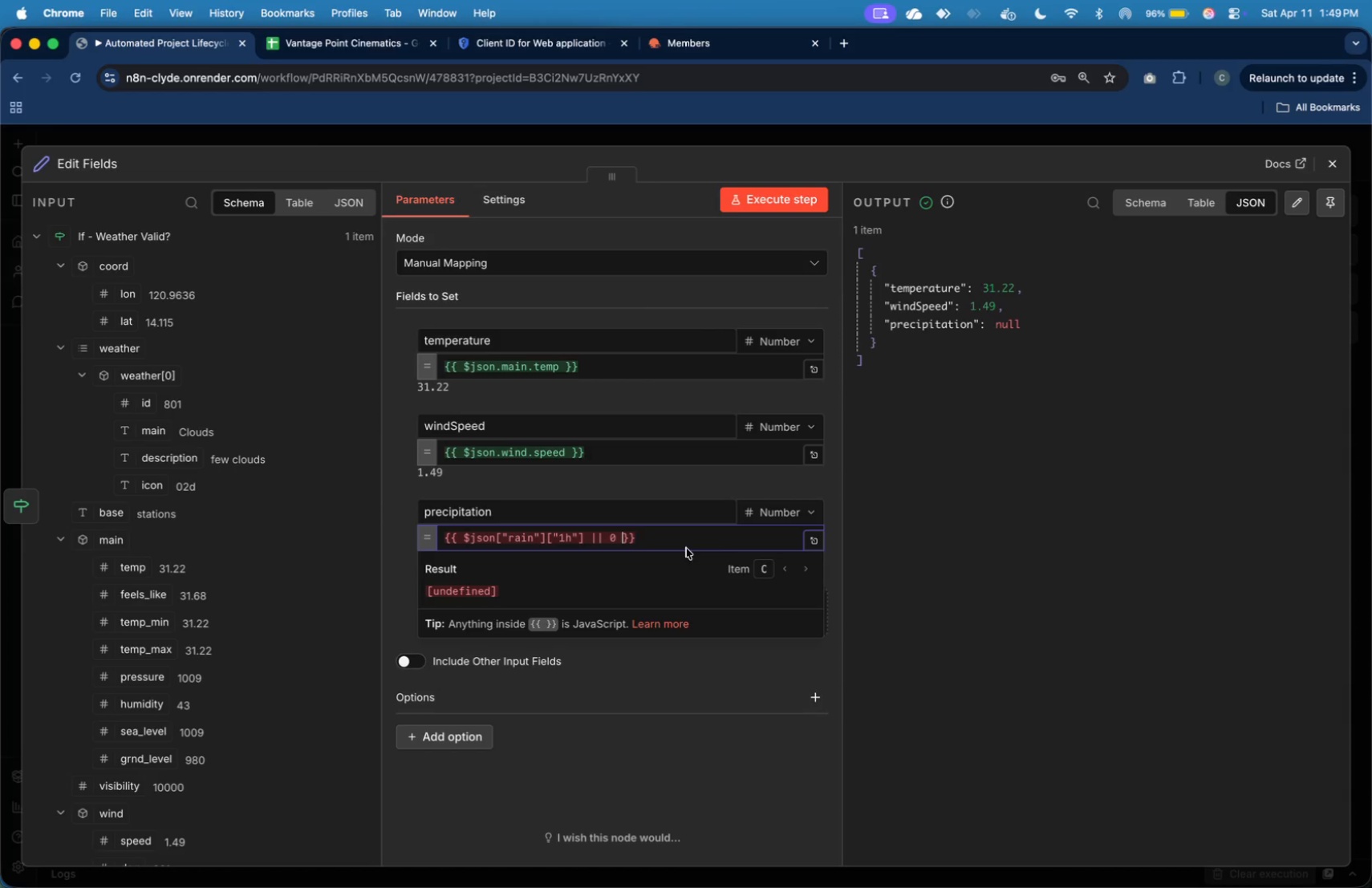 
left_click([844, 35])
 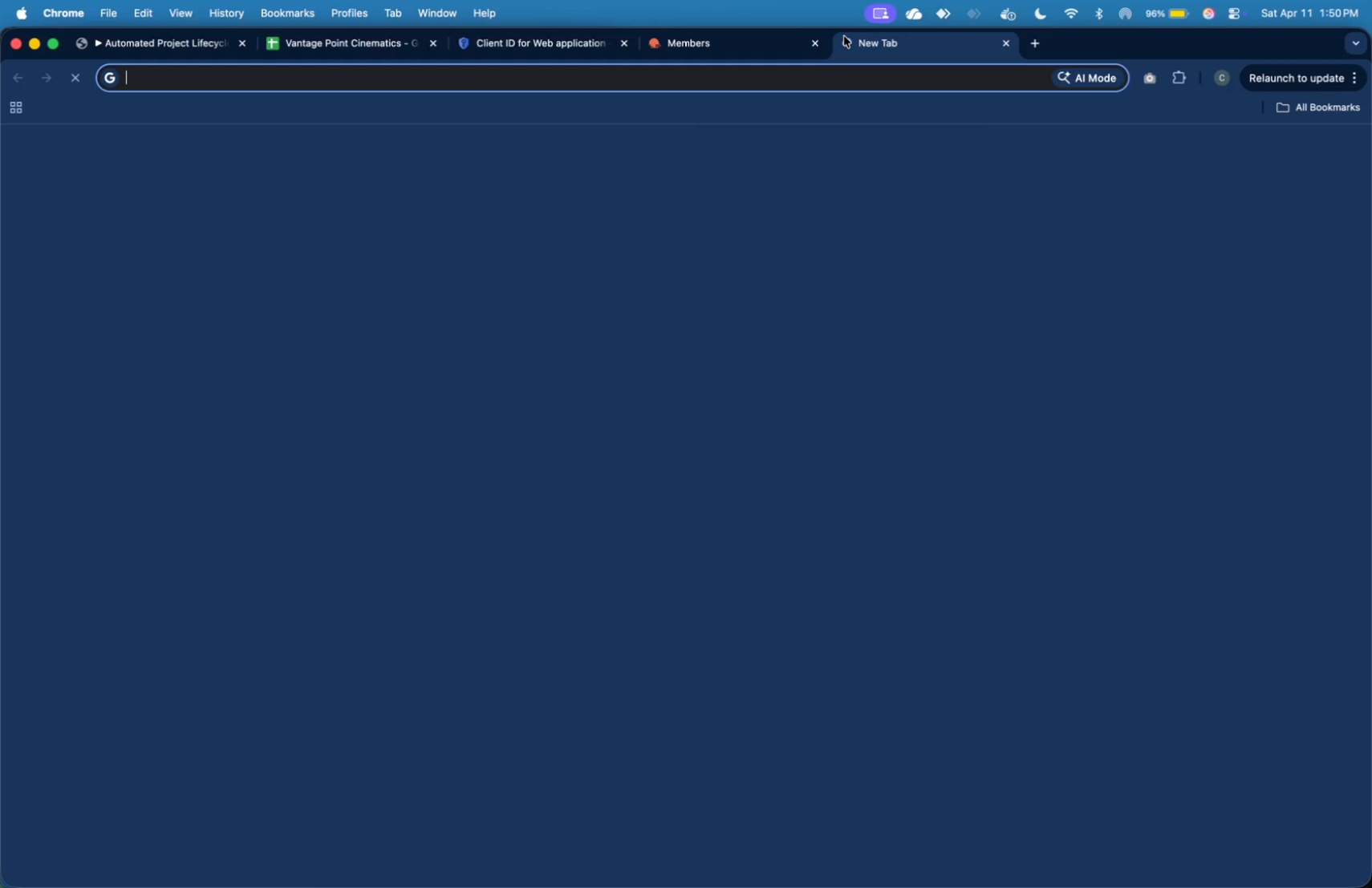 
type(tre)
 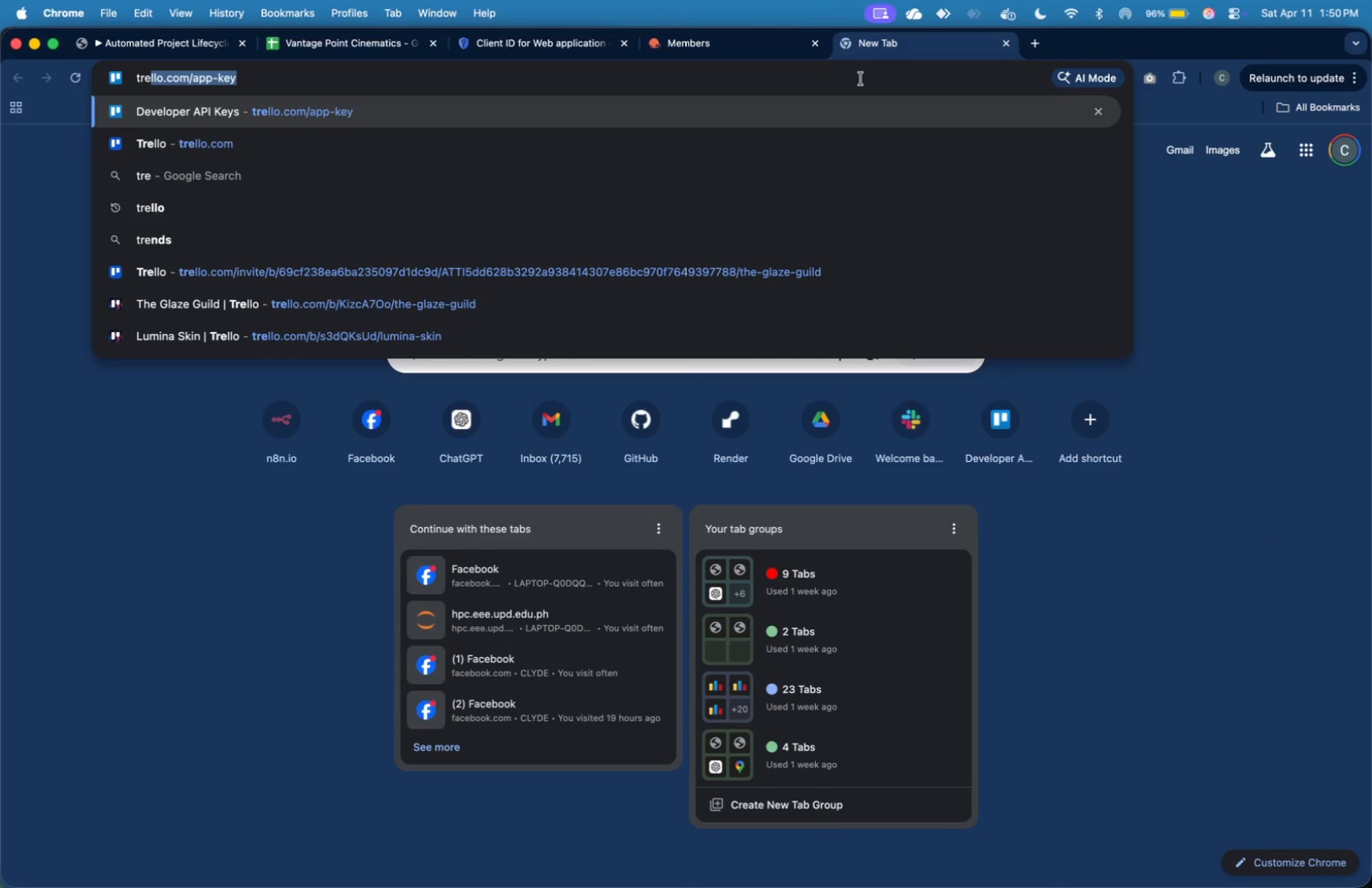 
key(Enter)
 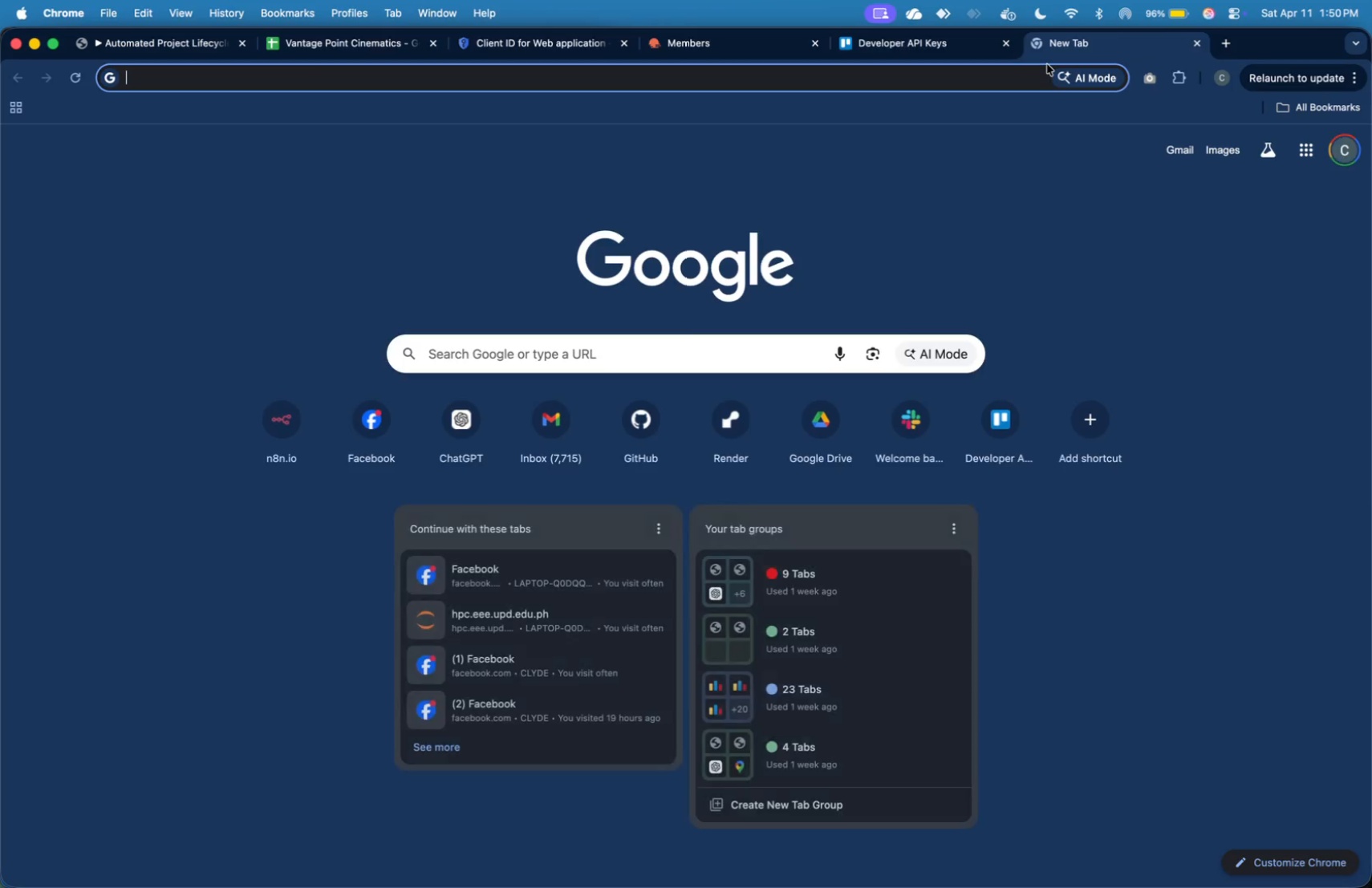 
type(tr)
 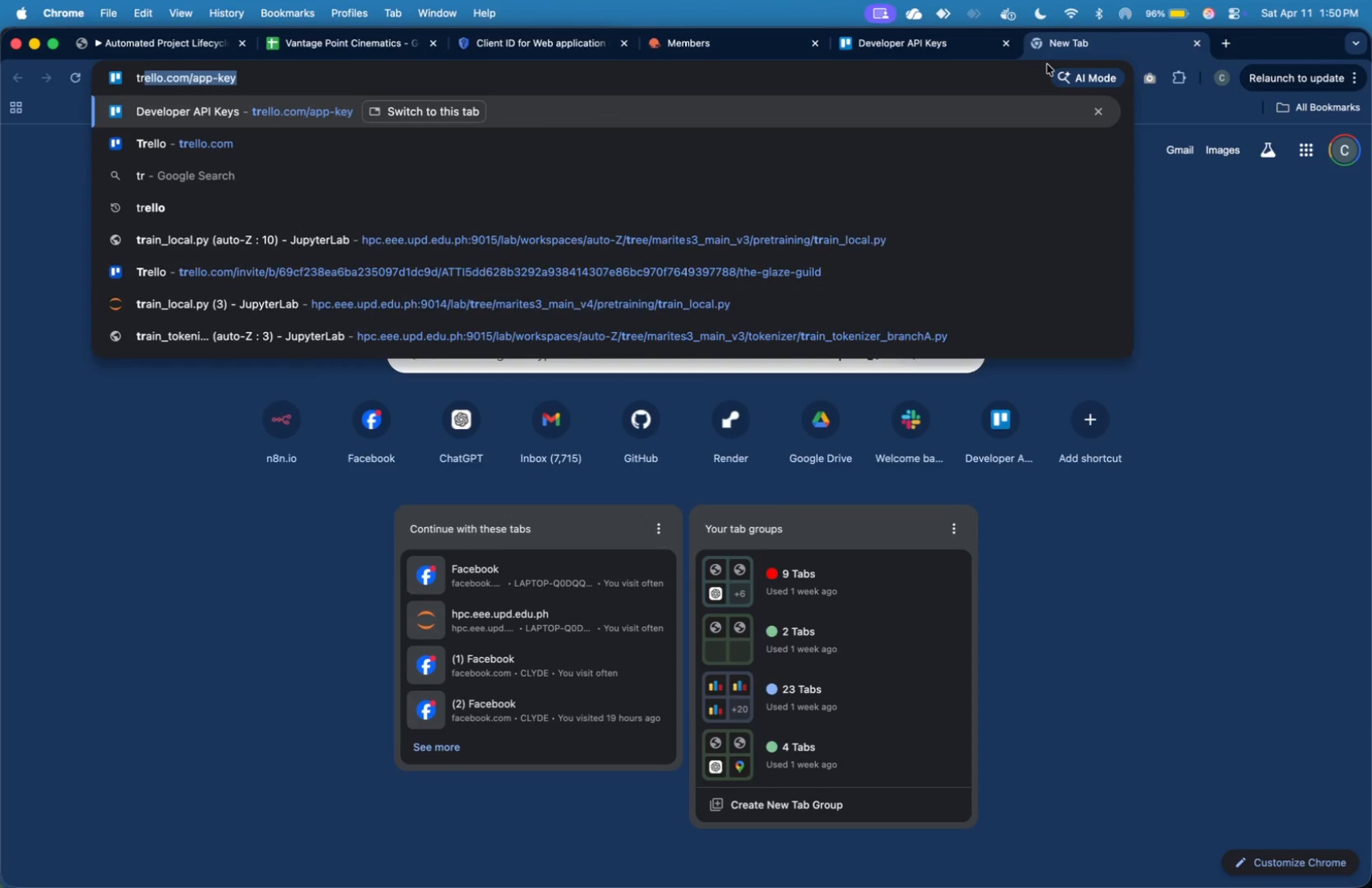 
key(ArrowRight)
 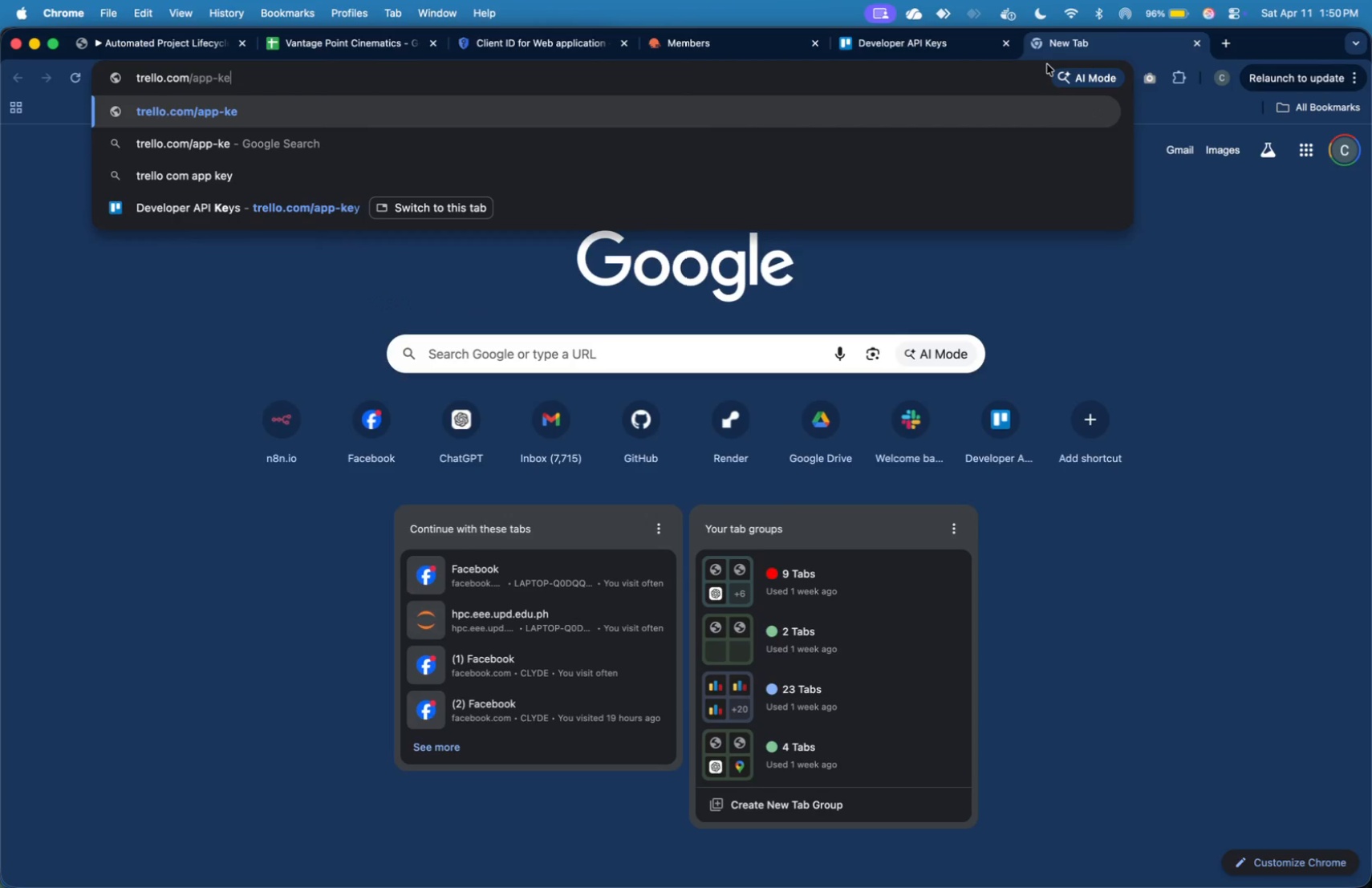 
key(Backspace)
 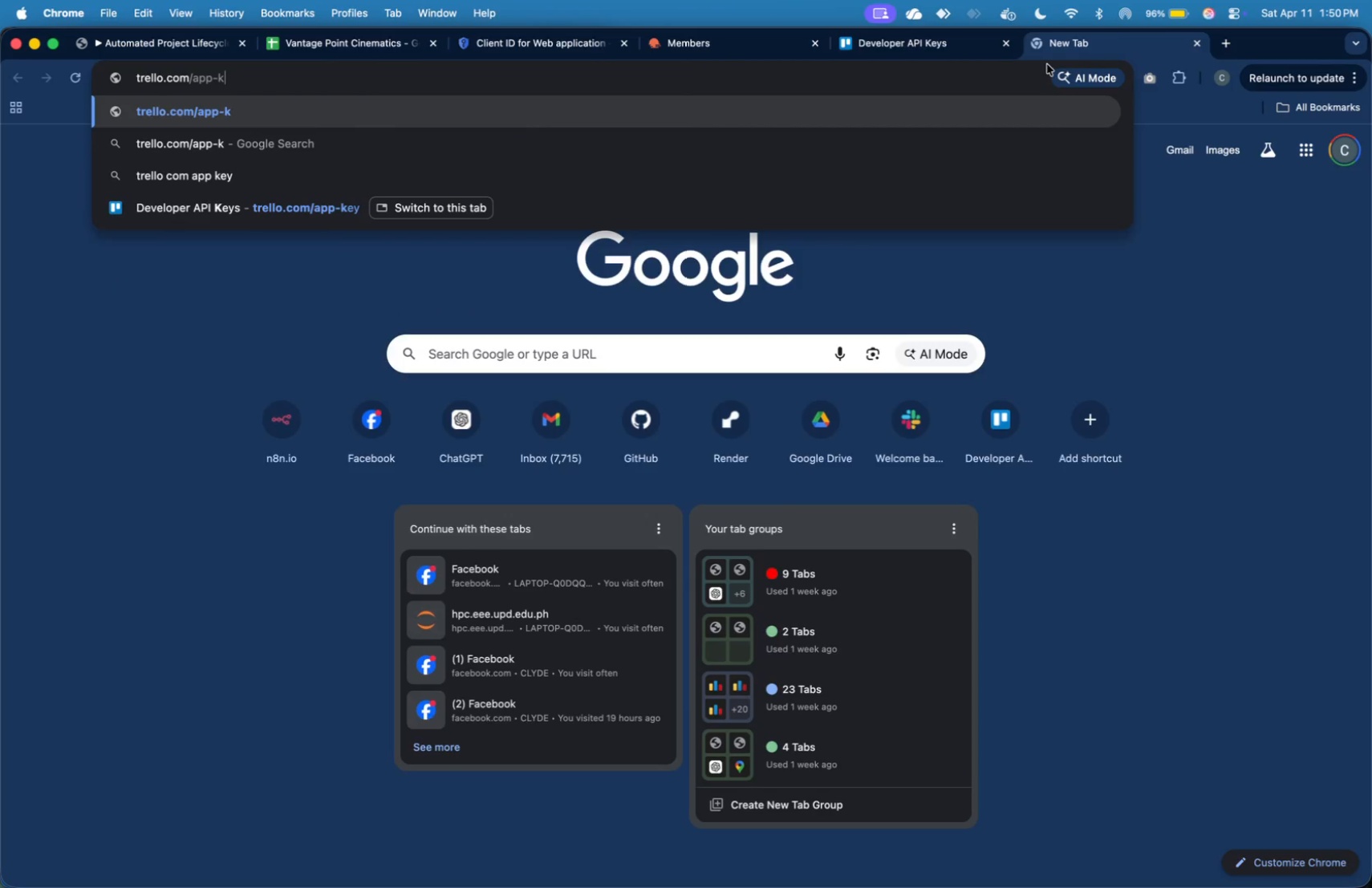 
key(Backspace)
 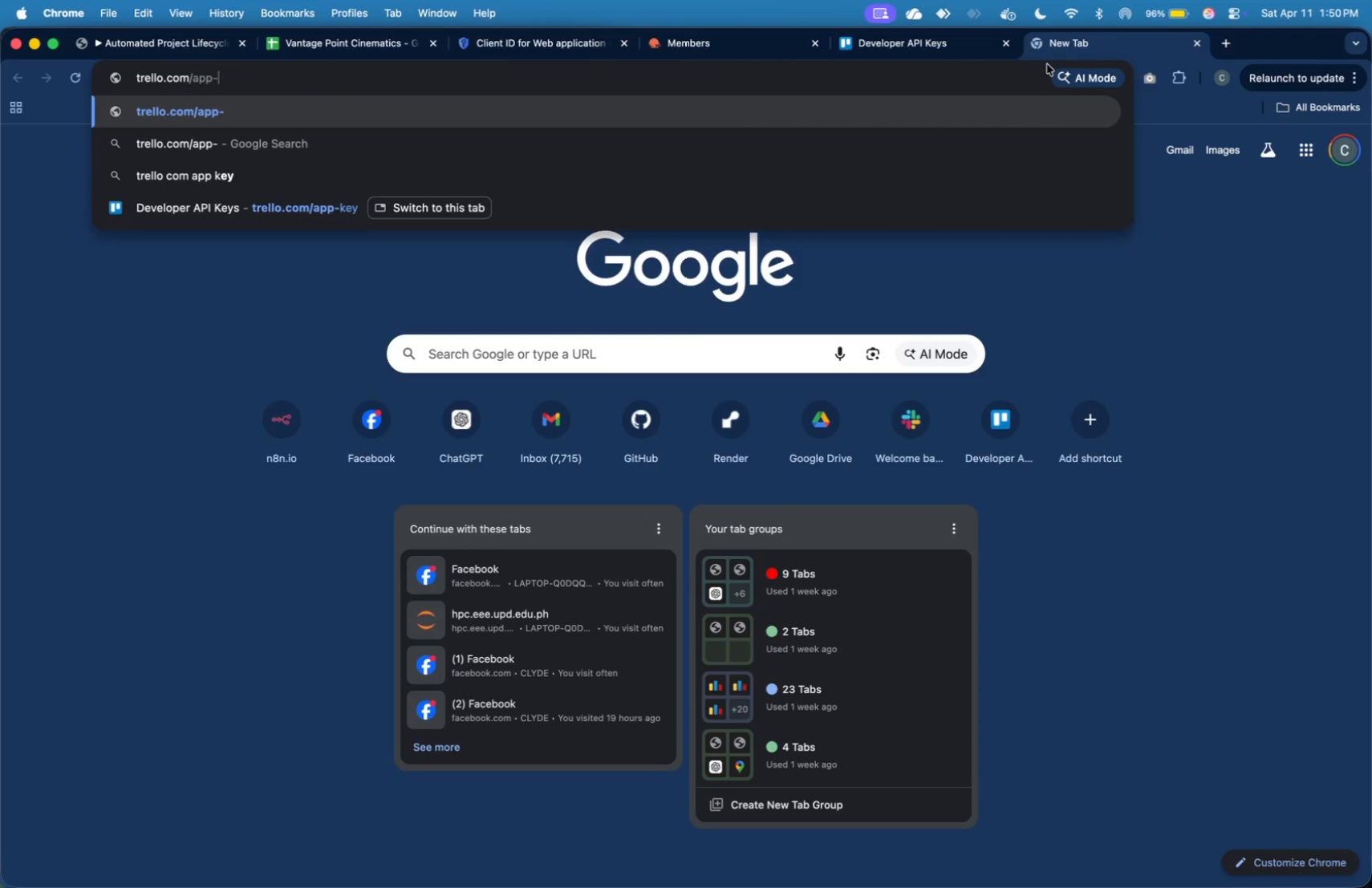 
key(Backspace)
 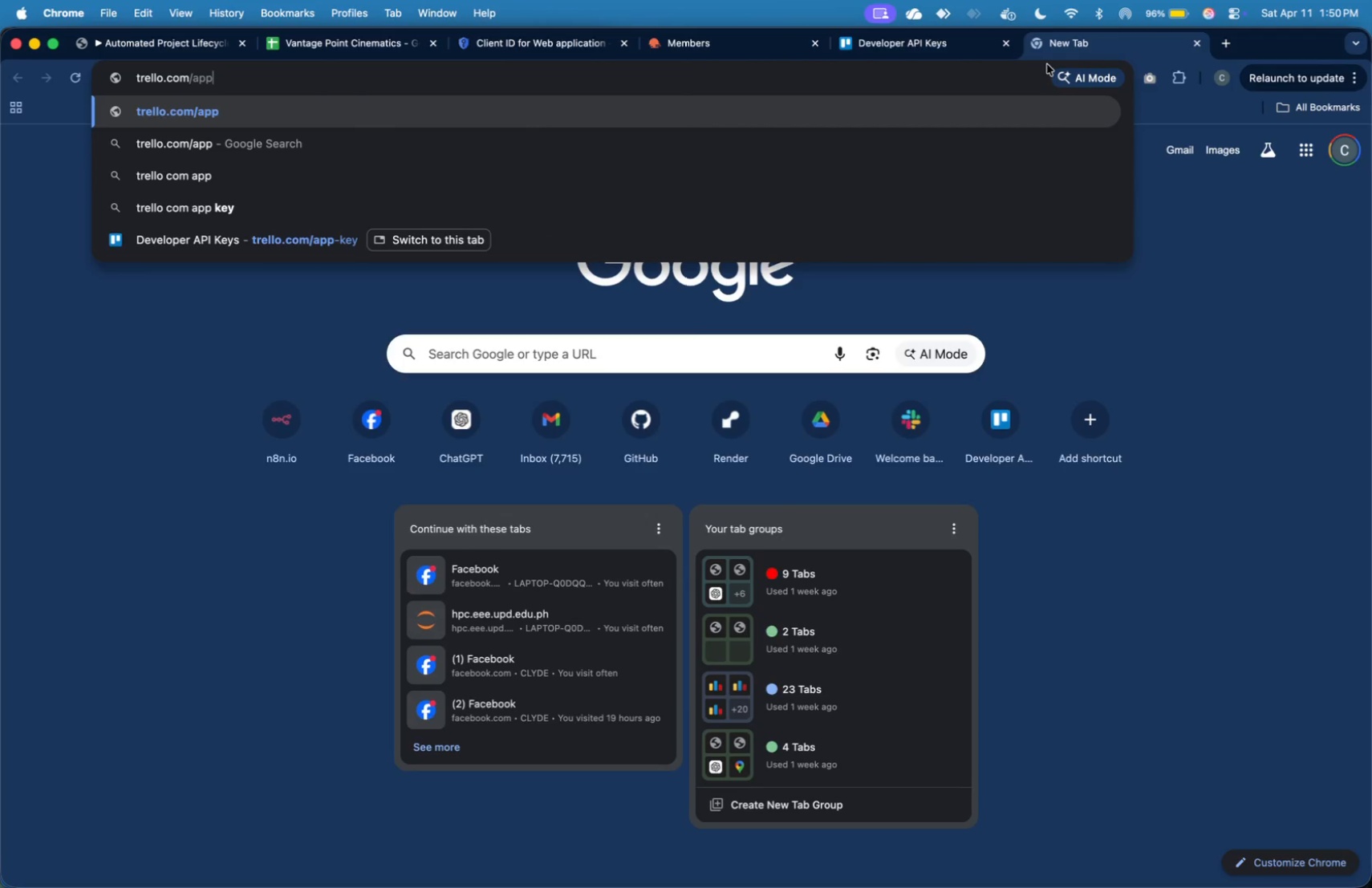 
key(Backspace)
 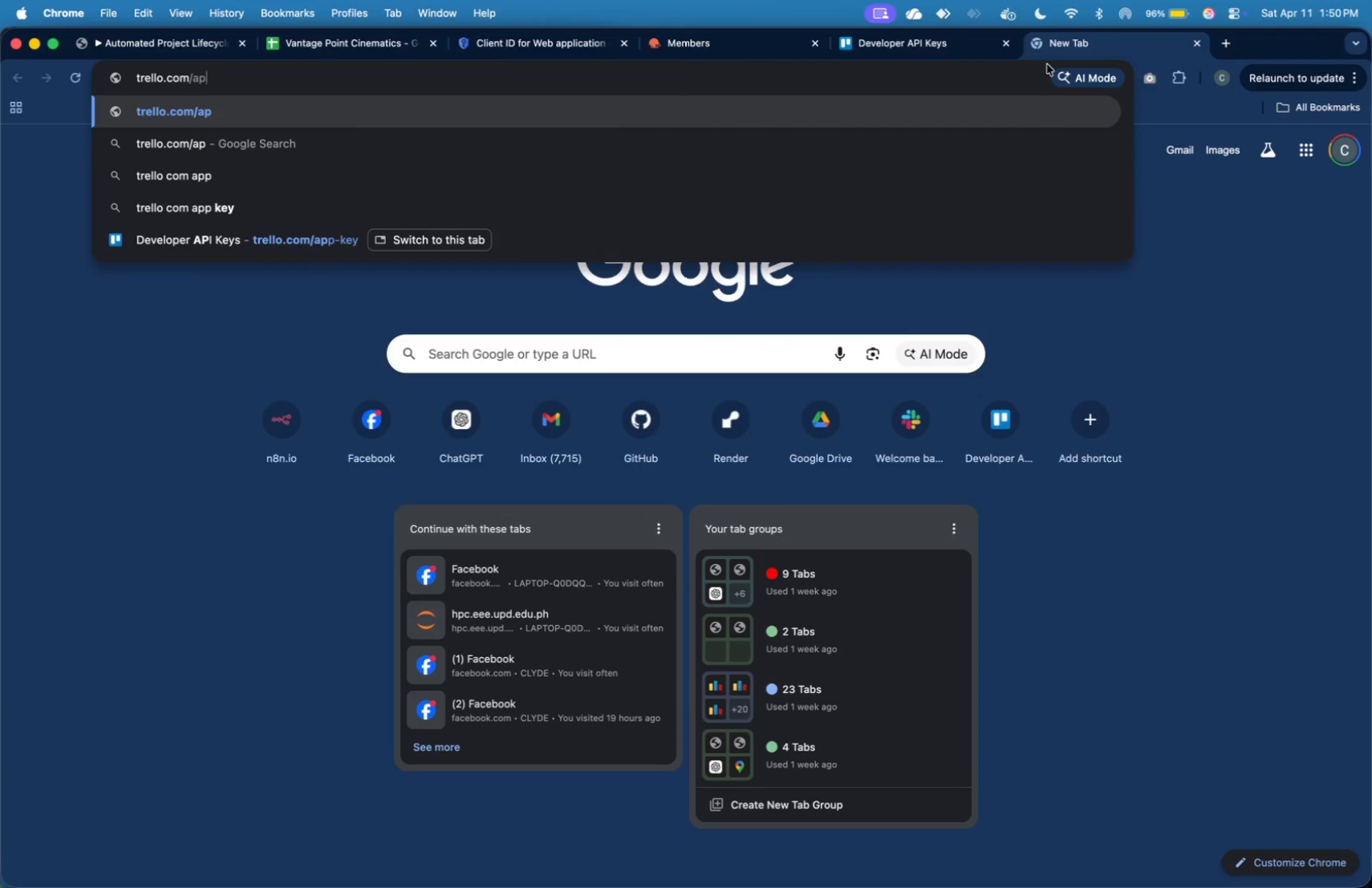 
key(Backspace)
 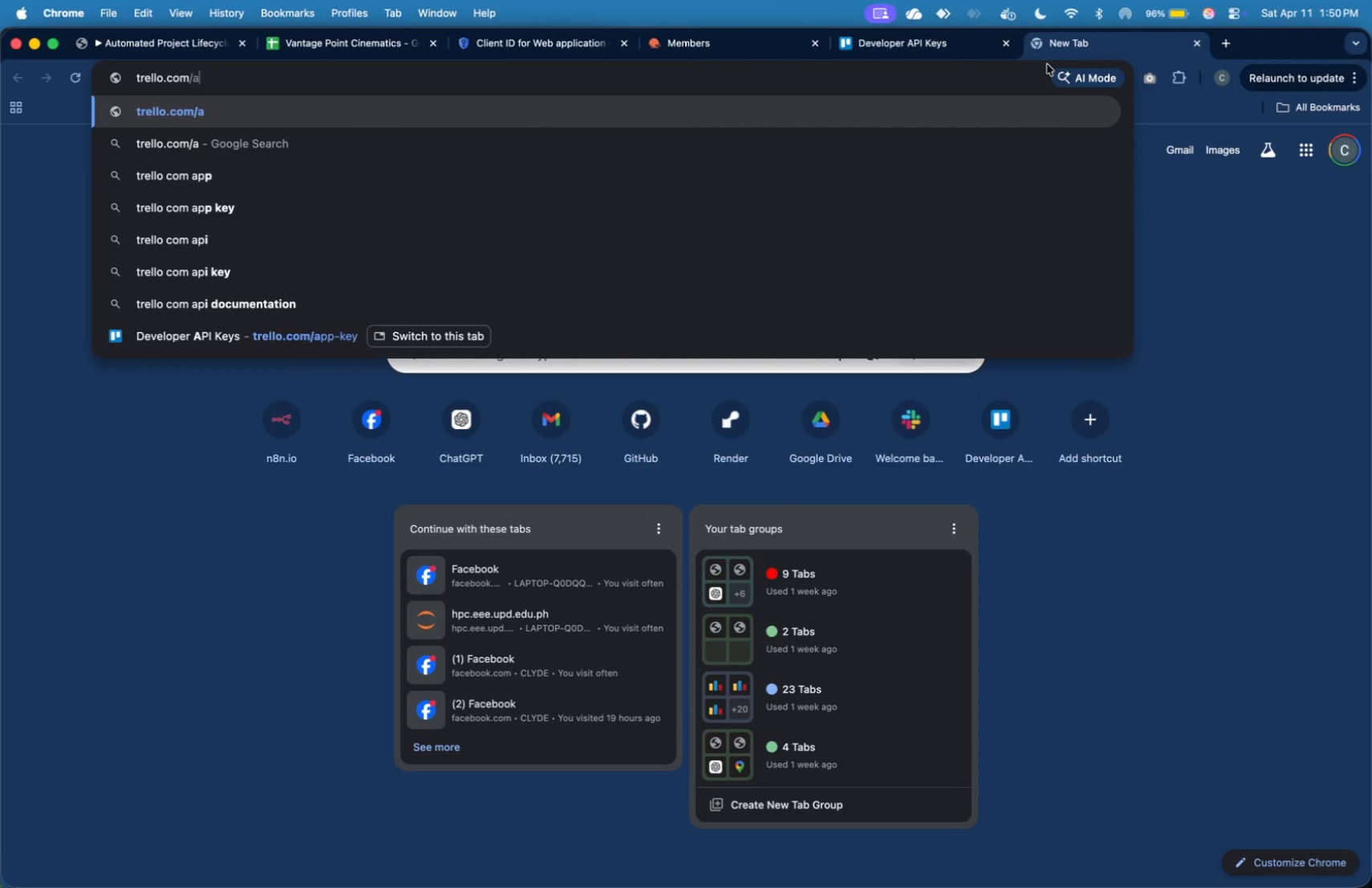 
key(Backspace)
 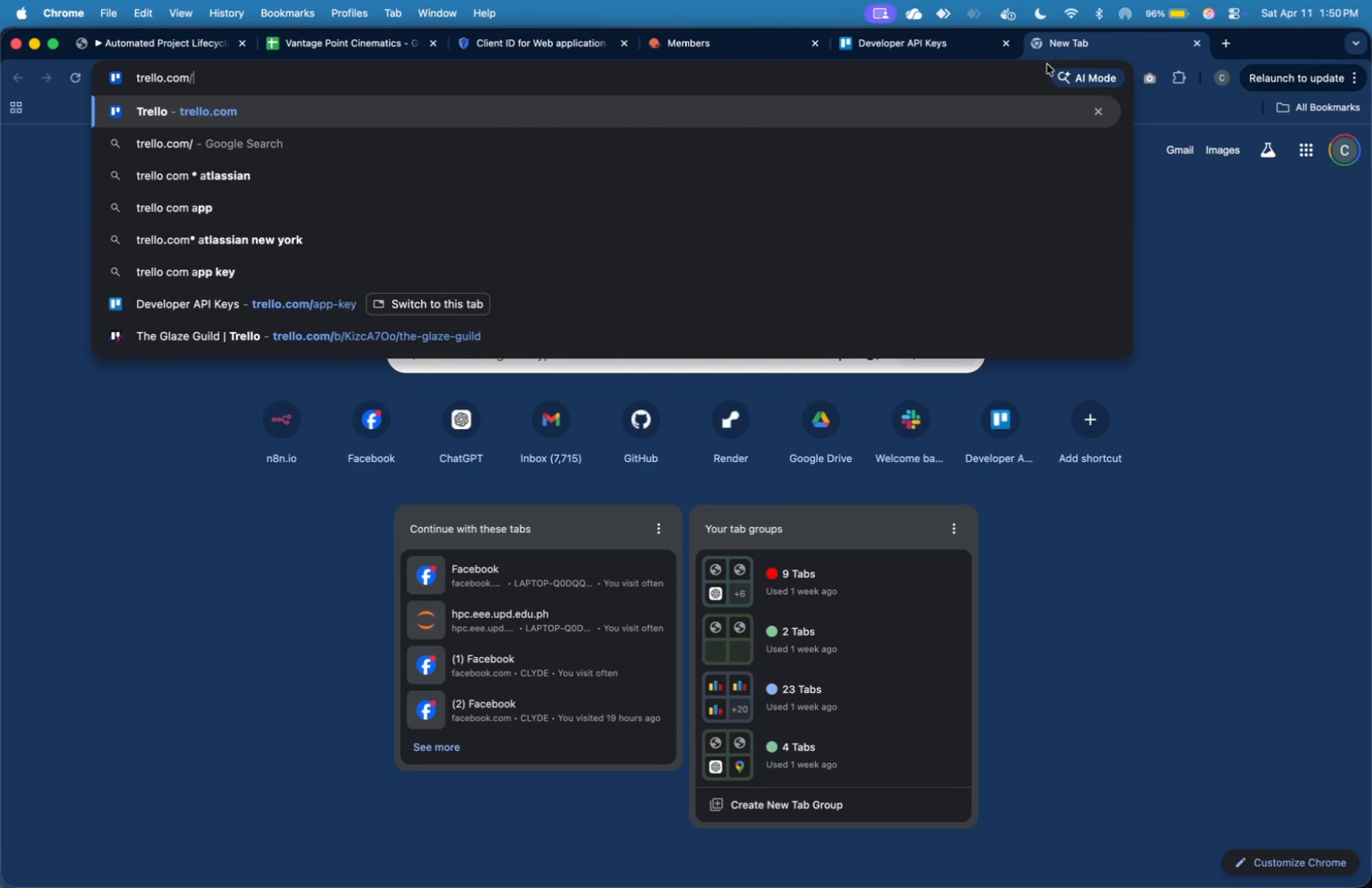 
key(Backspace)
 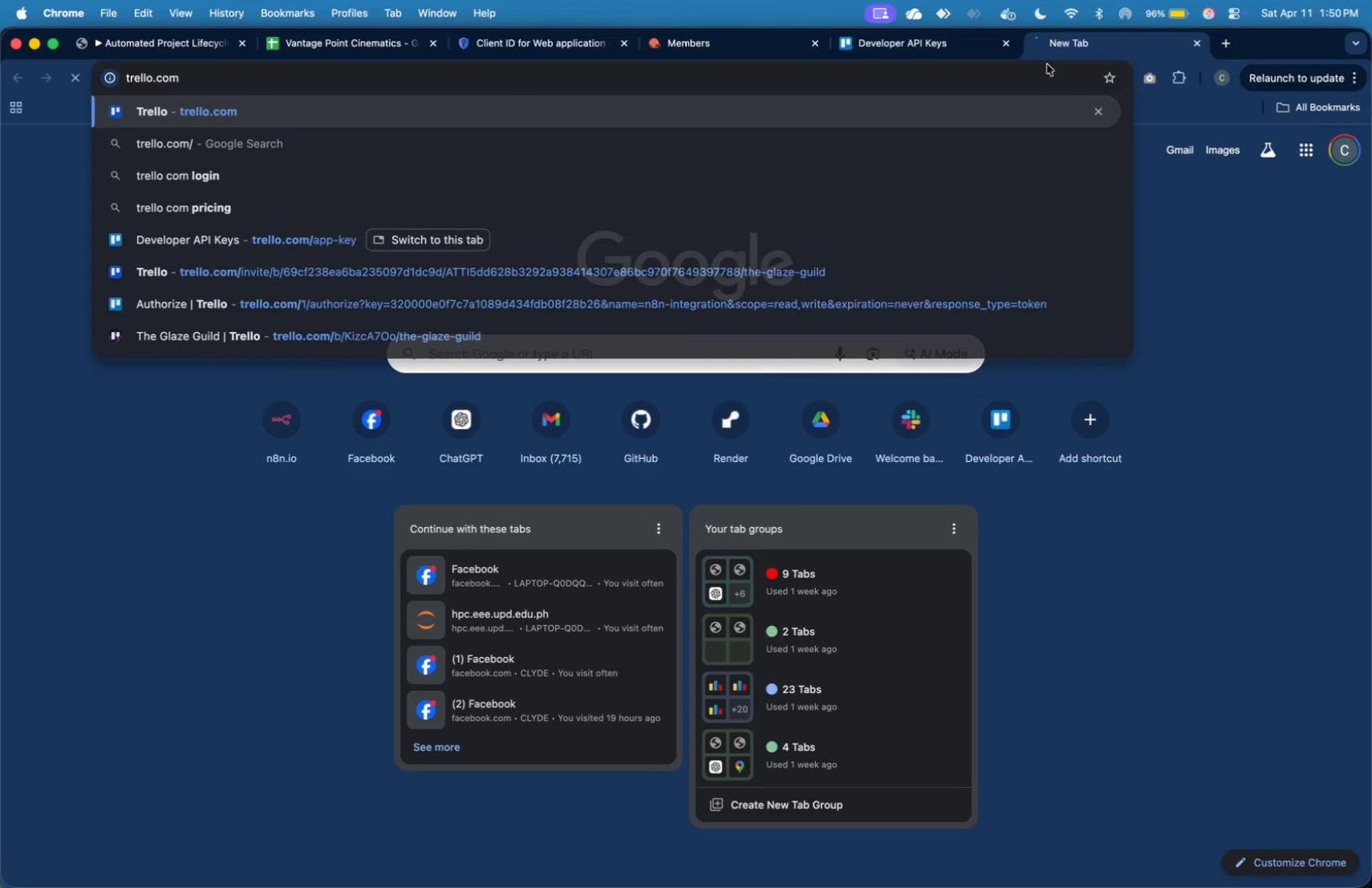 
key(Enter)
 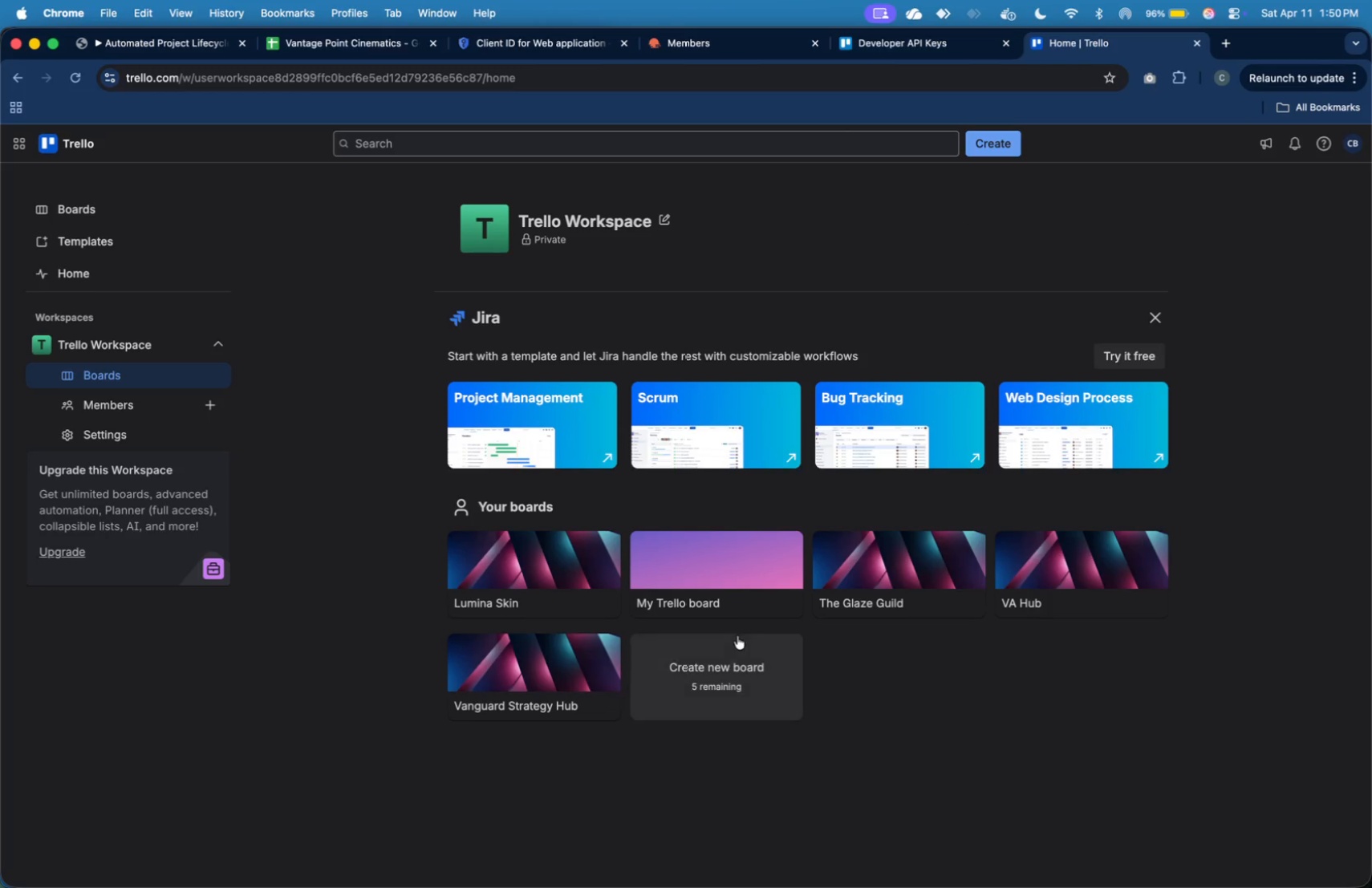 
wait(5.1)
 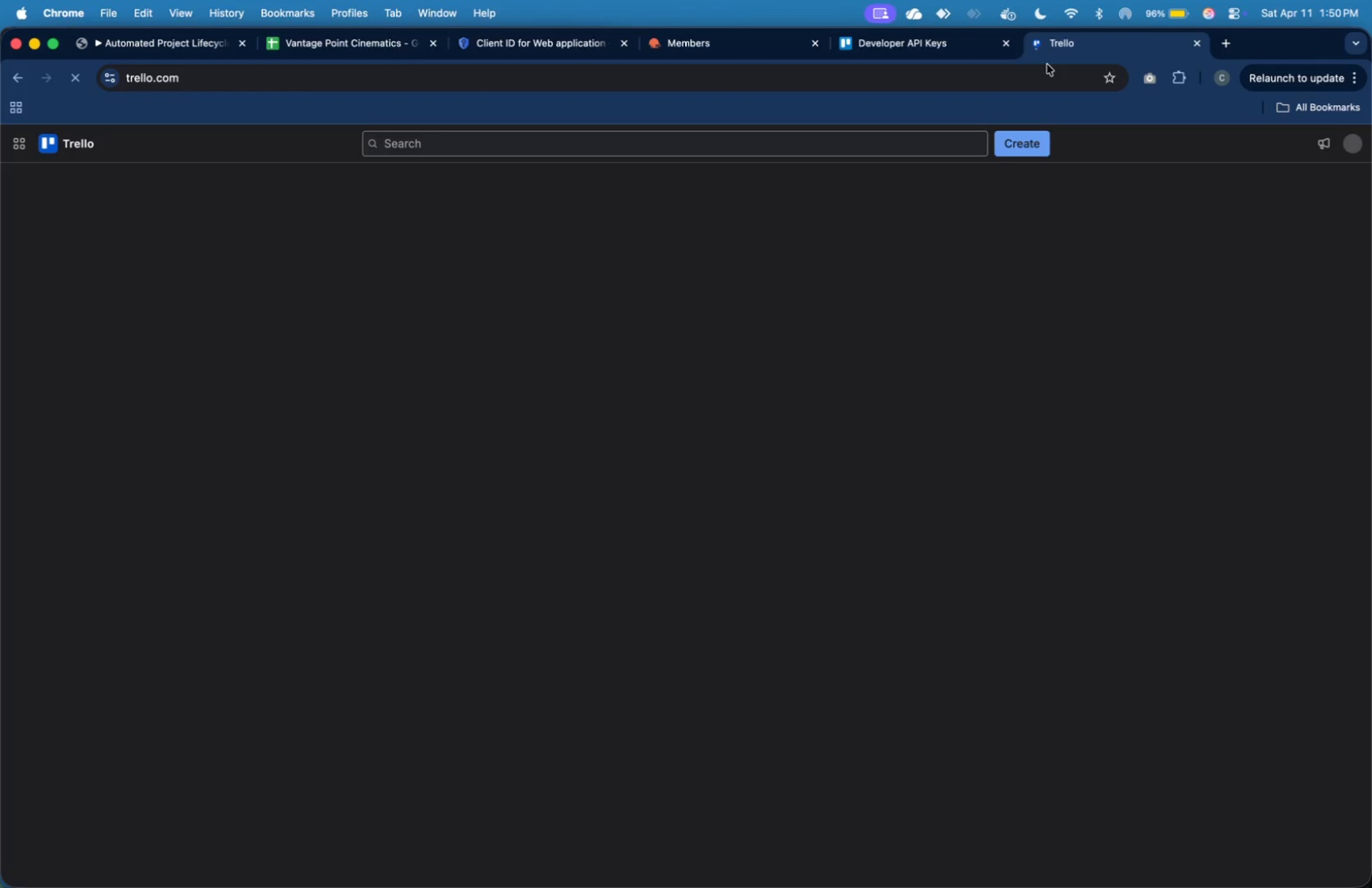 
left_click([998, 148])
 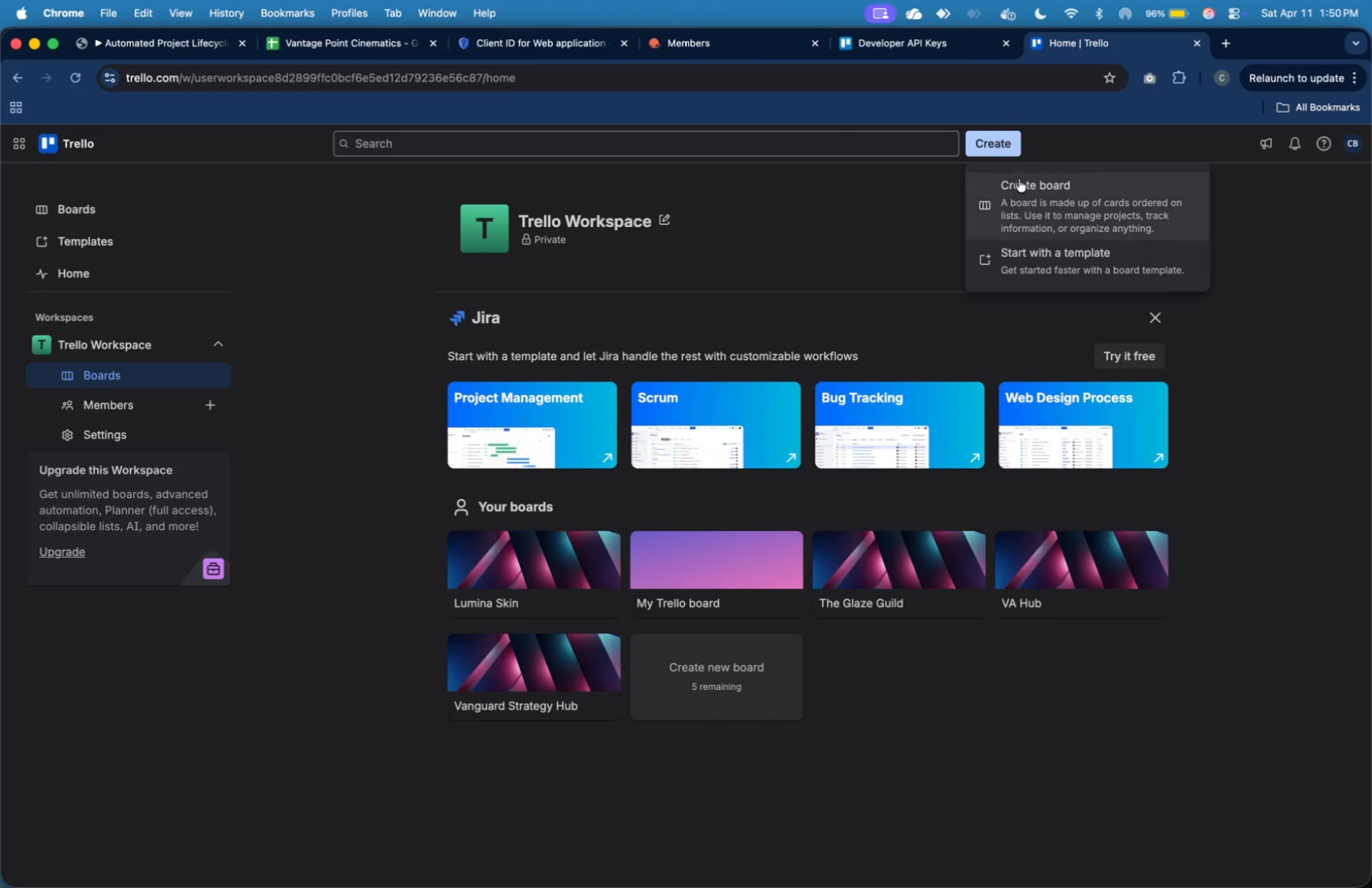 
left_click([1029, 197])
 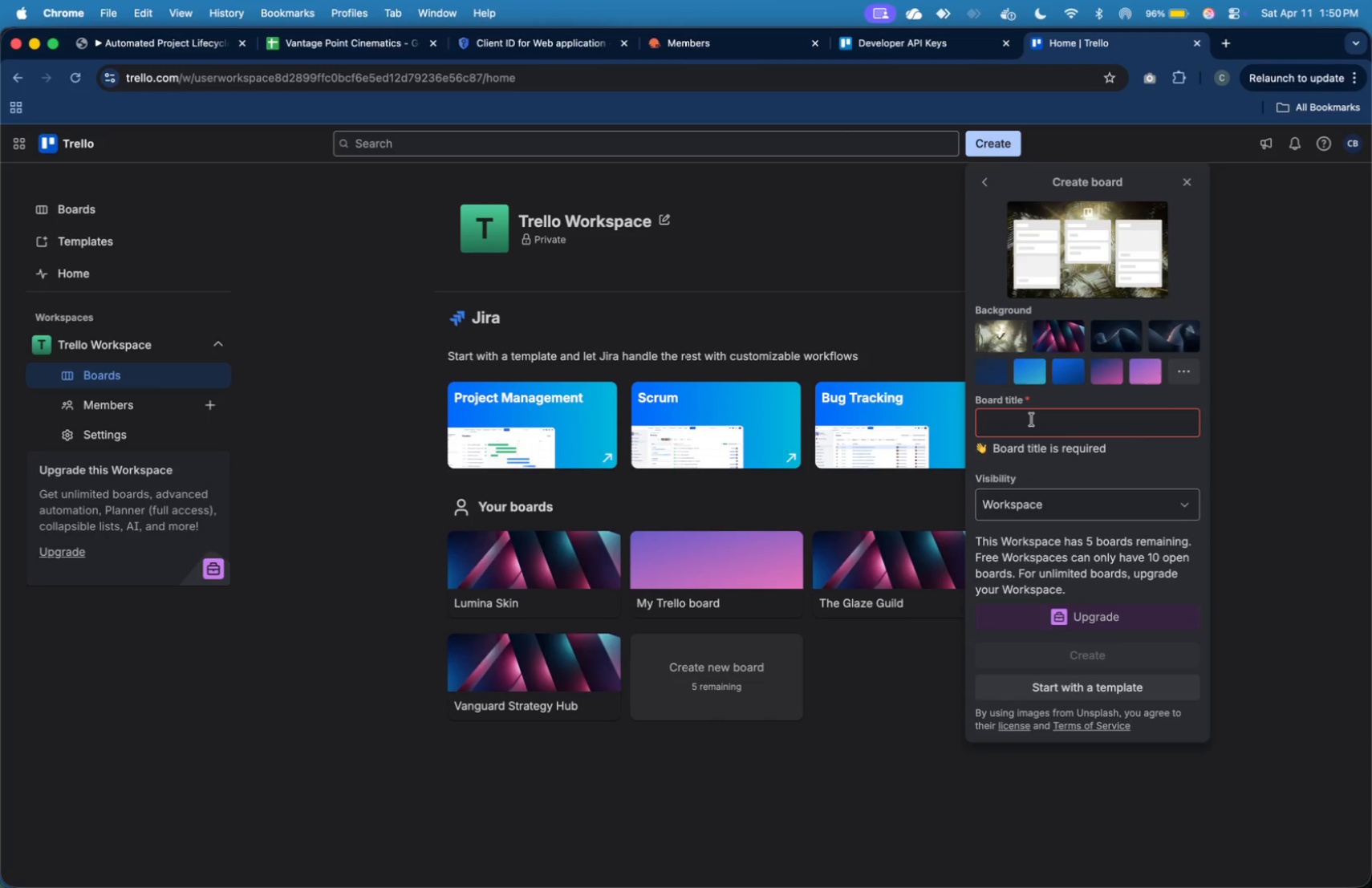 
key(Meta+Tab)